 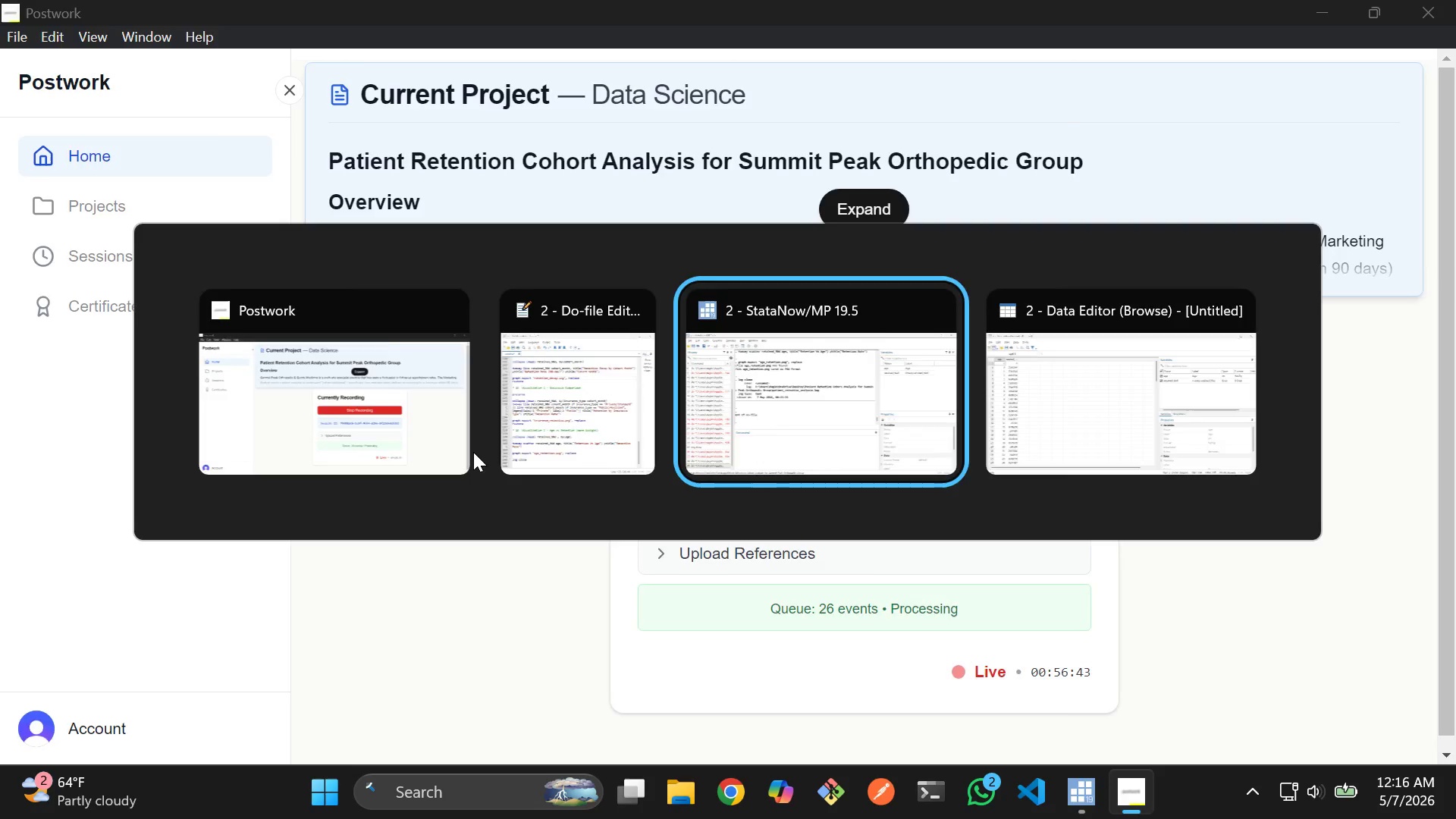 
right_click([639, 371])
 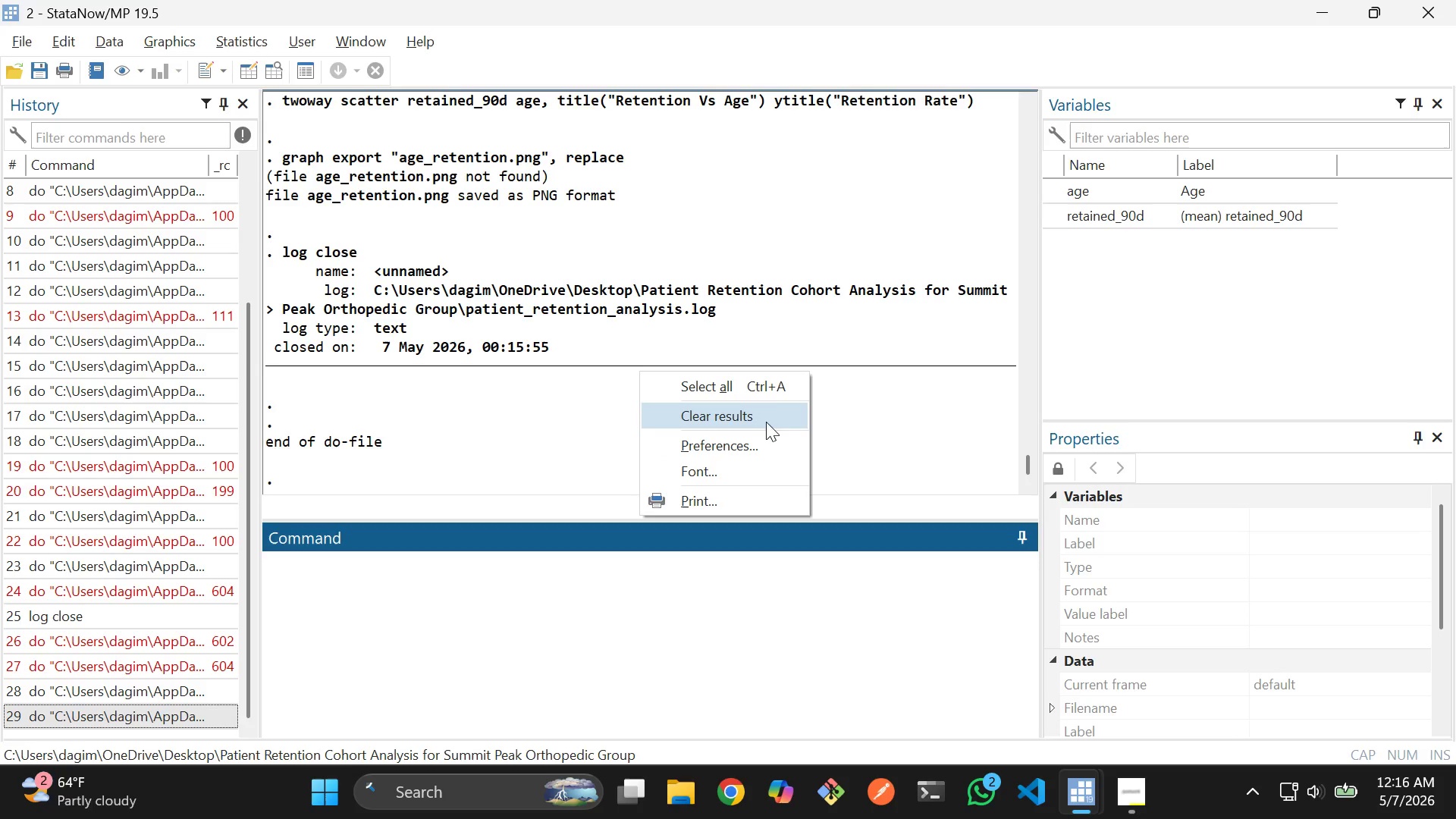 
left_click([704, 409])
 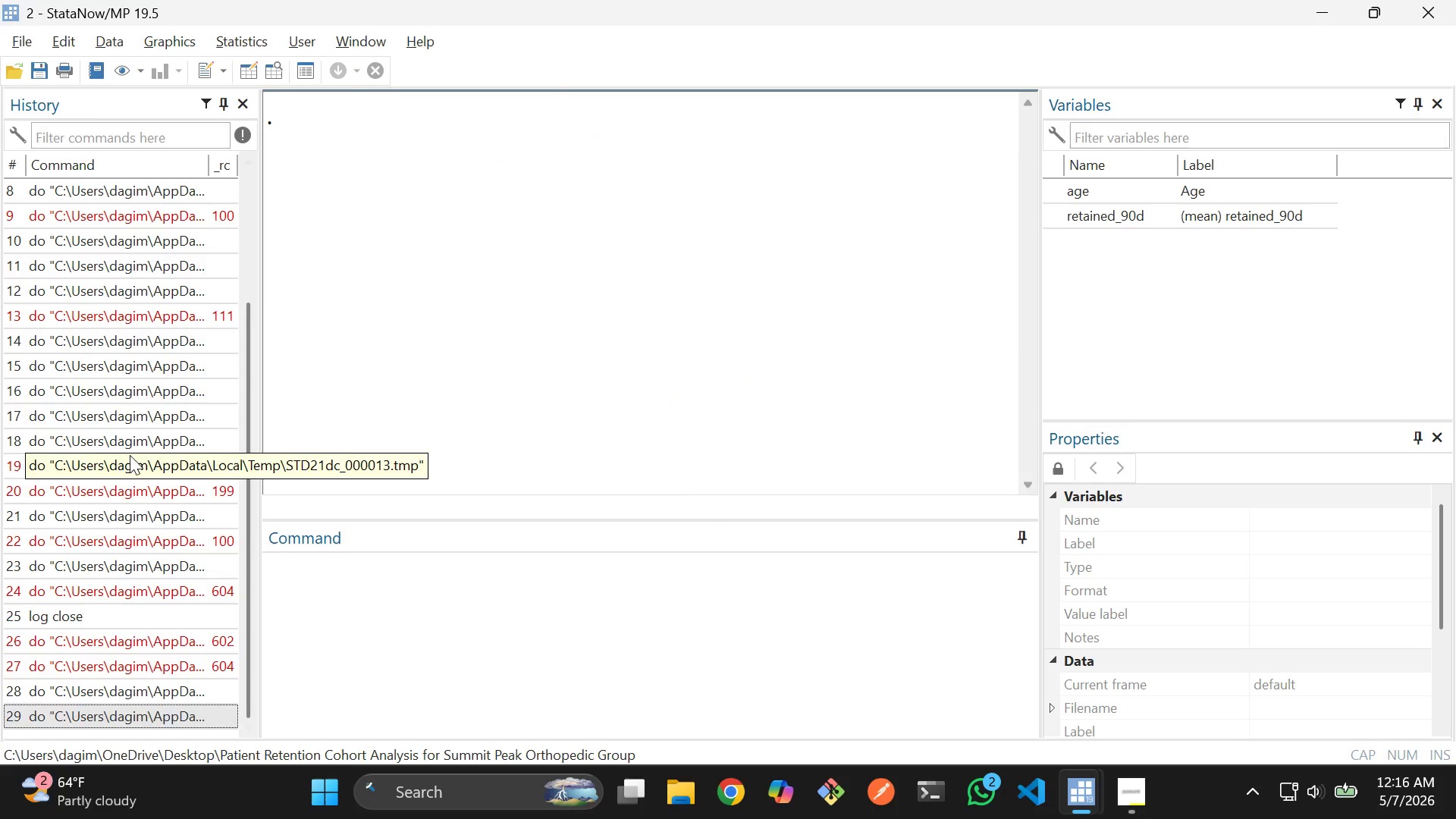 
right_click([130, 455])
 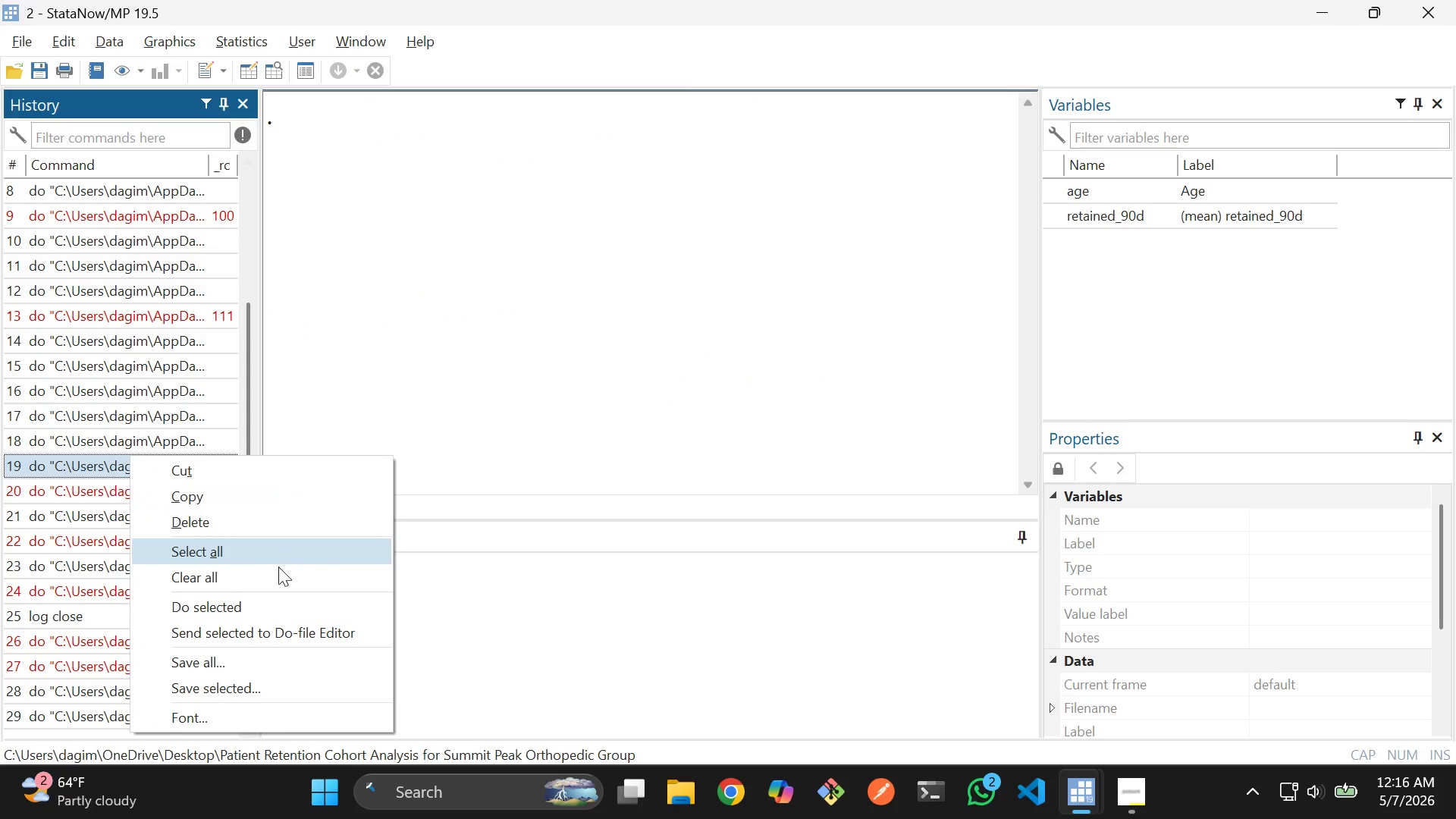 
left_click([270, 573])
 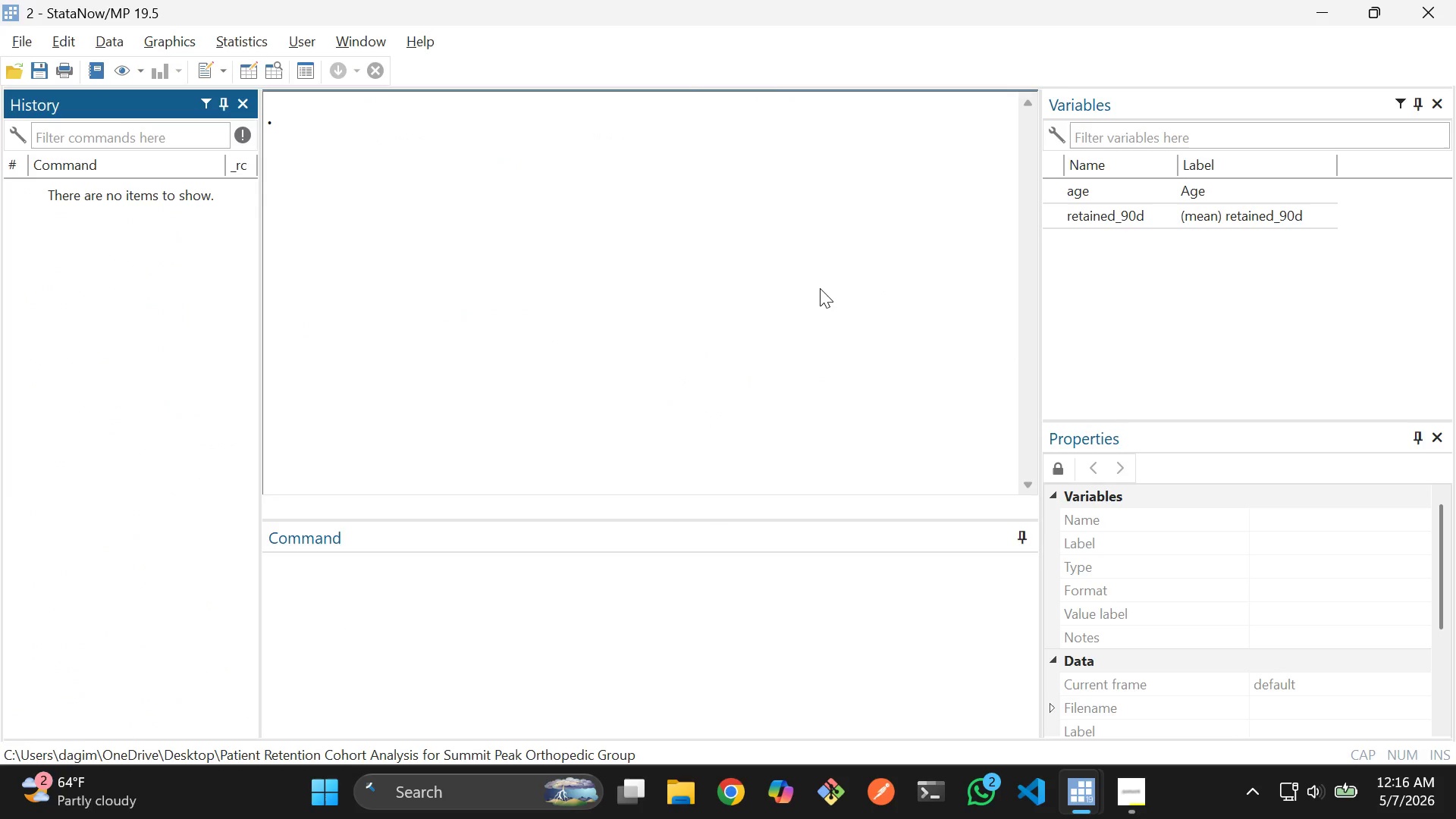 
left_click([824, 292])
 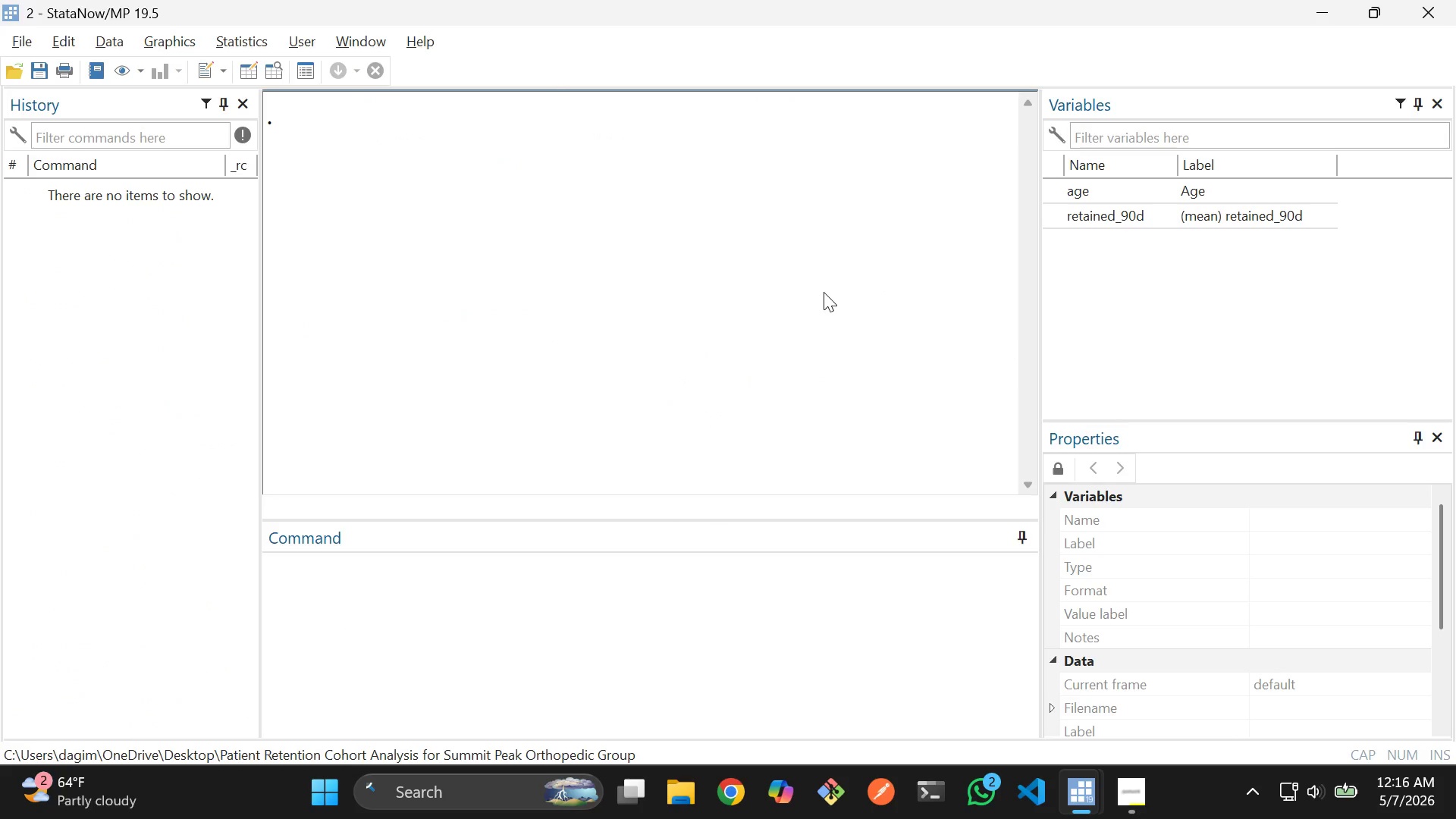 
key(Alt+Tab)
 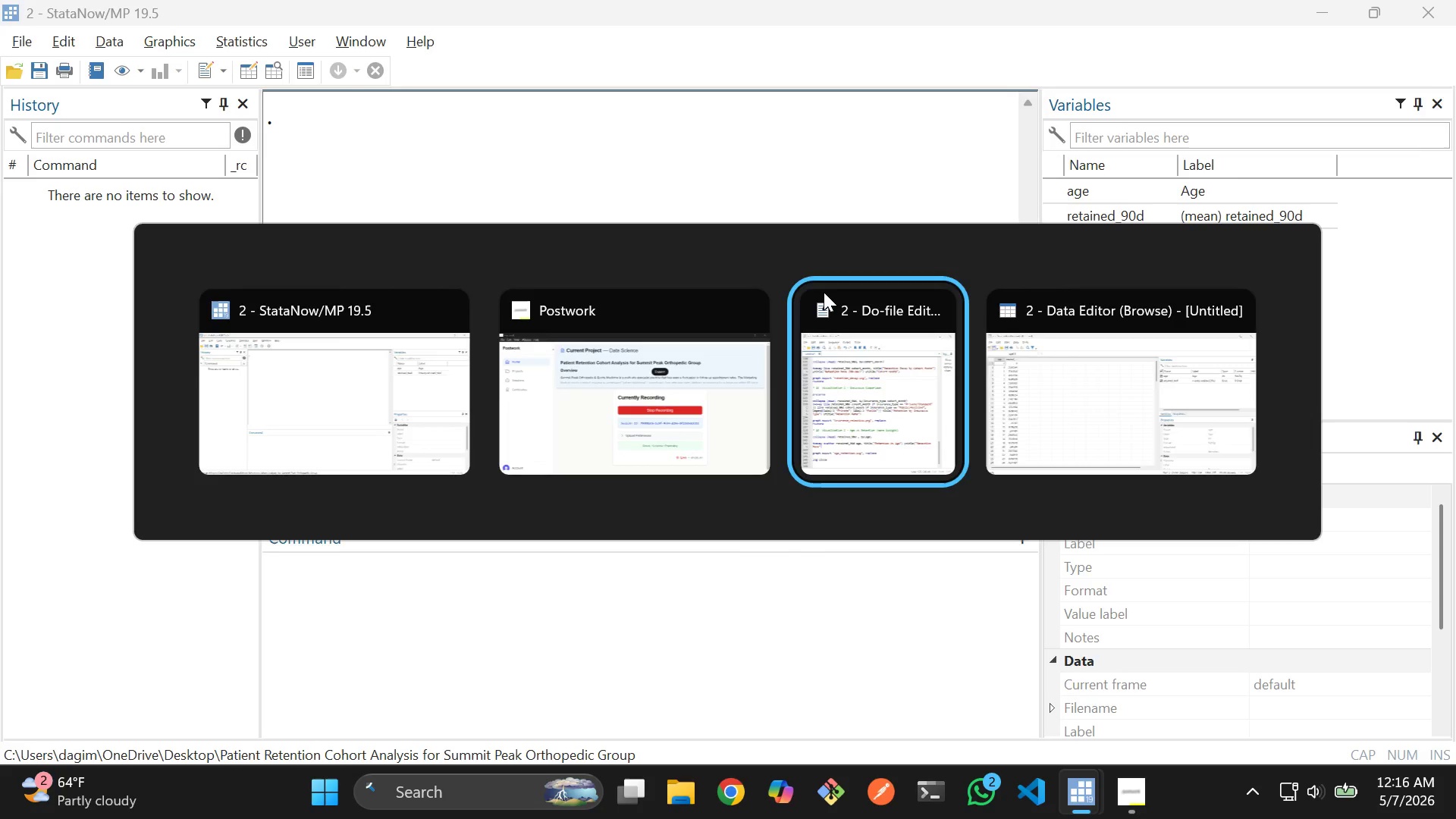 
key(Alt+Tab)
 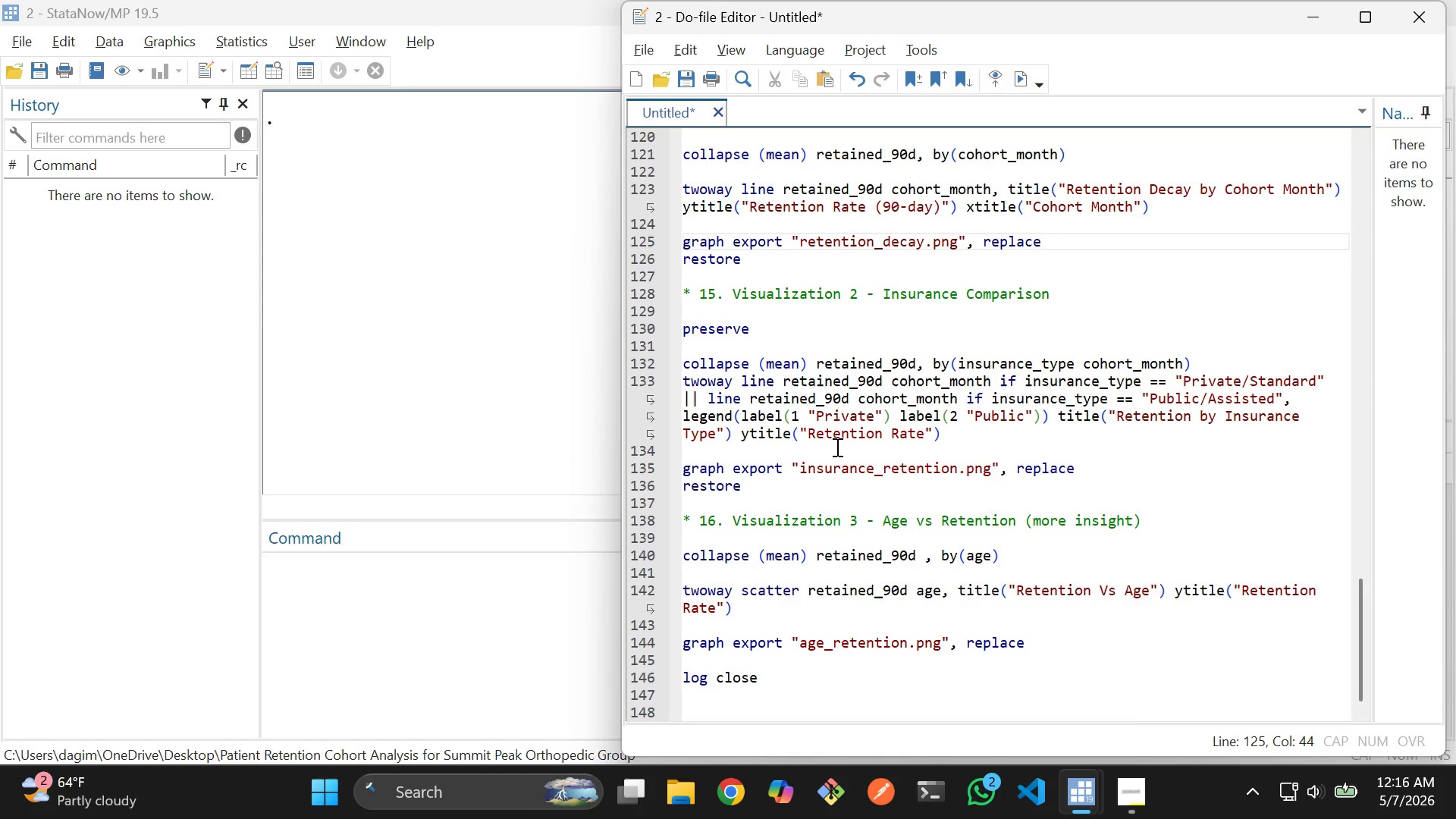 
scroll: coordinate [836, 447], scroll_direction: down, amount: 5.0
 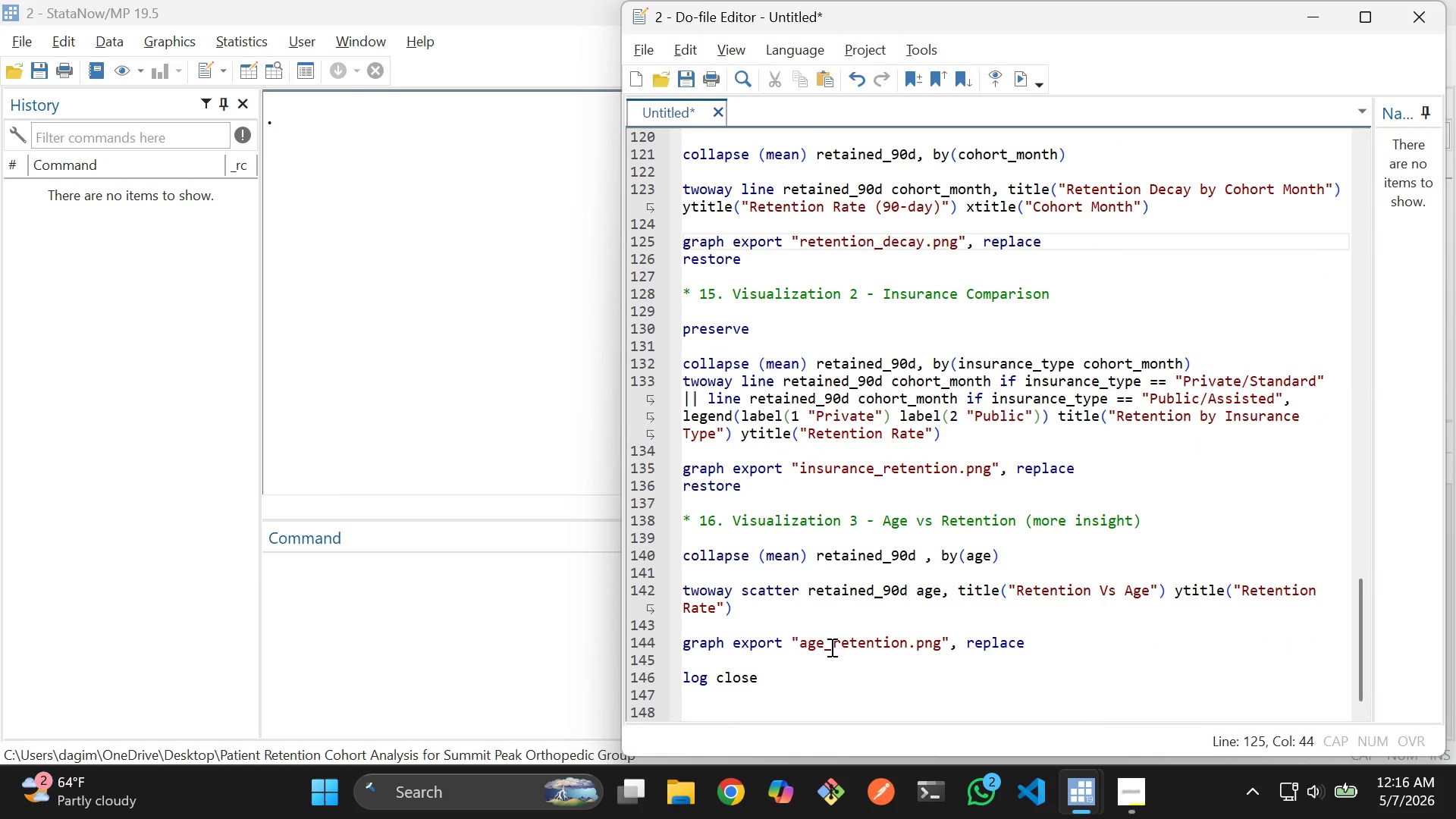 
scroll: coordinate [830, 646], scroll_direction: none, amount: 0.0
 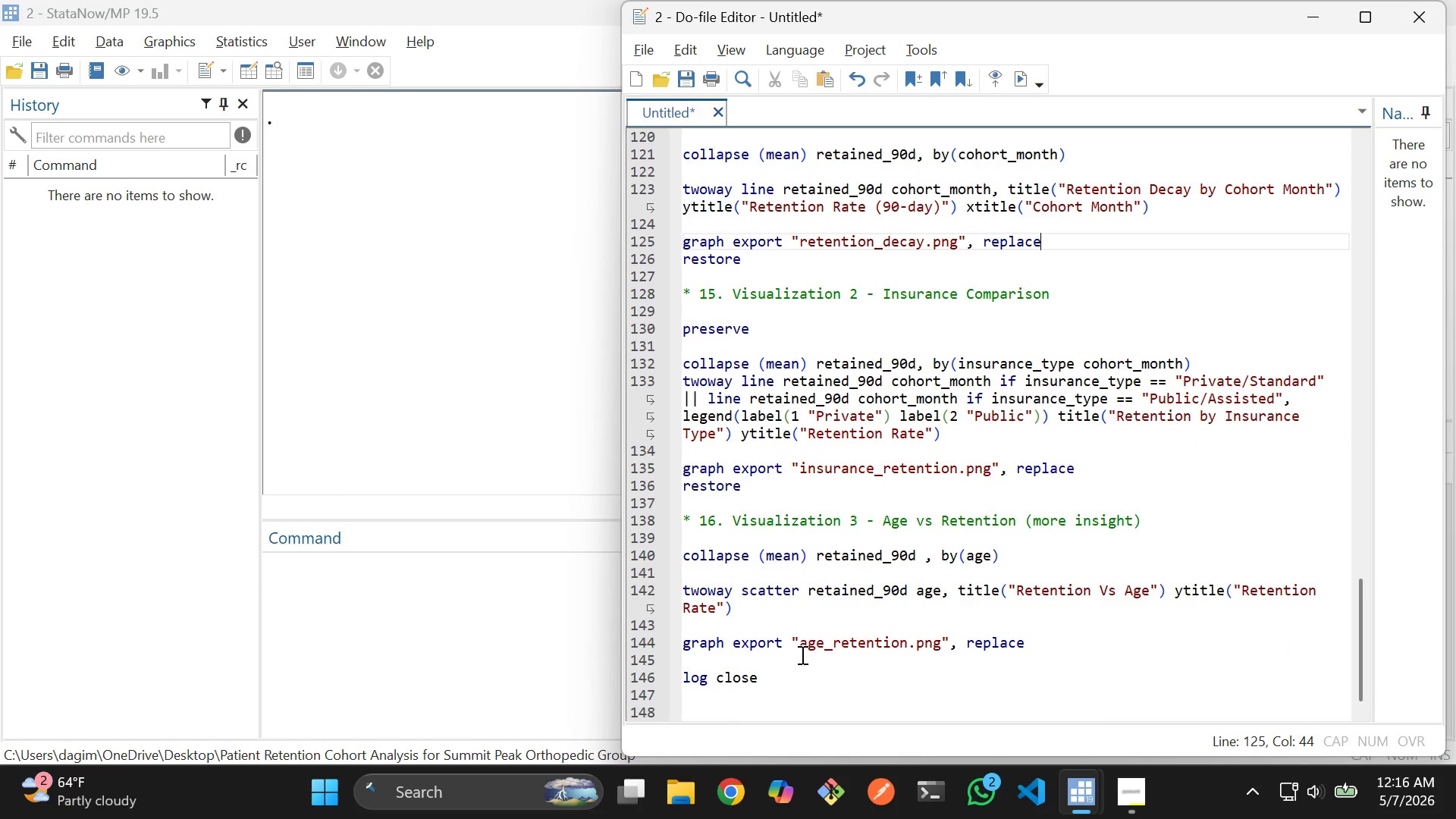 
left_click([800, 656])
 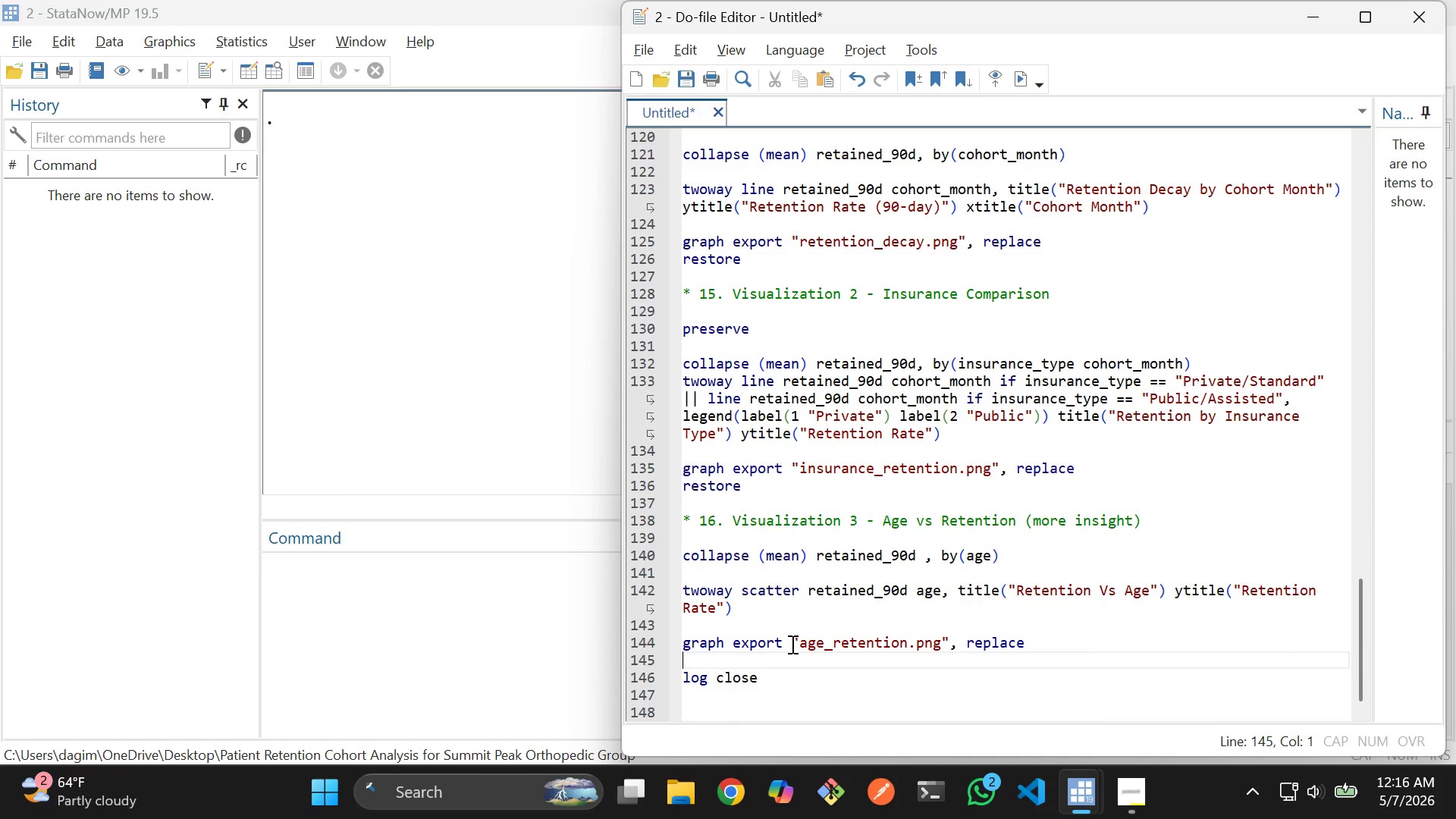 
key(Enter)
 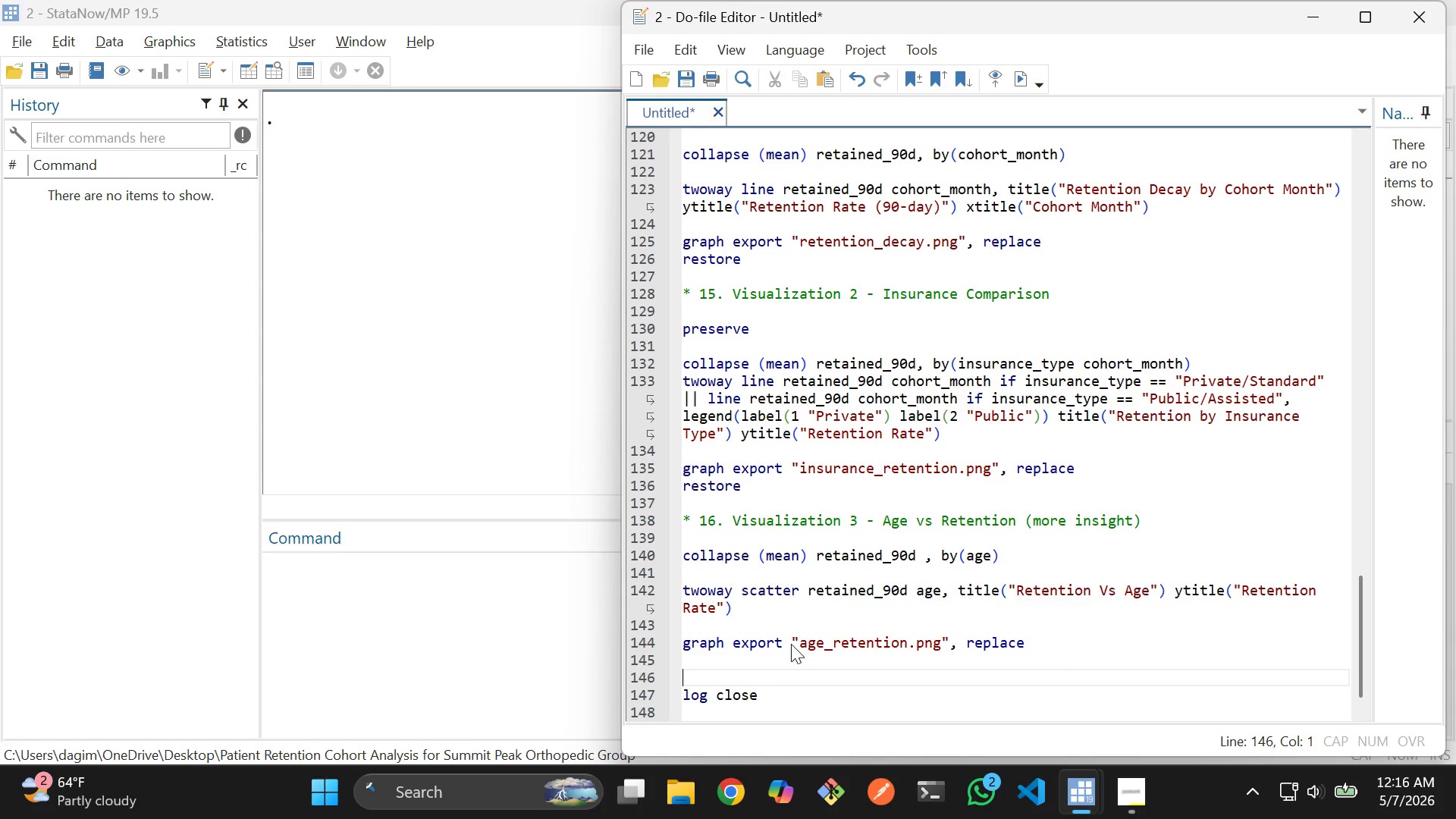 
type(* Cloe)
key(Backspace)
type(se the log file)
 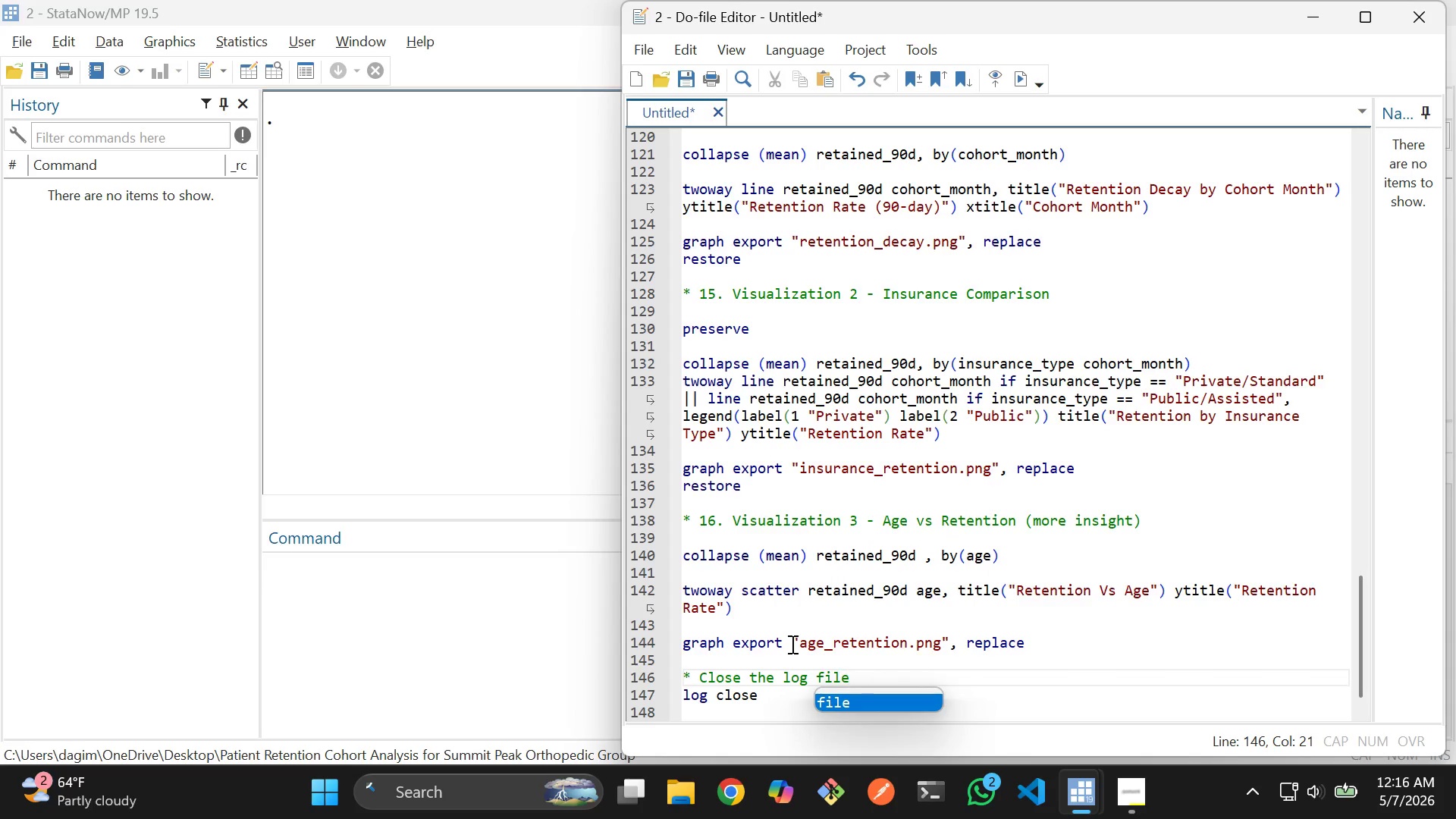 
left_click([850, 625])
 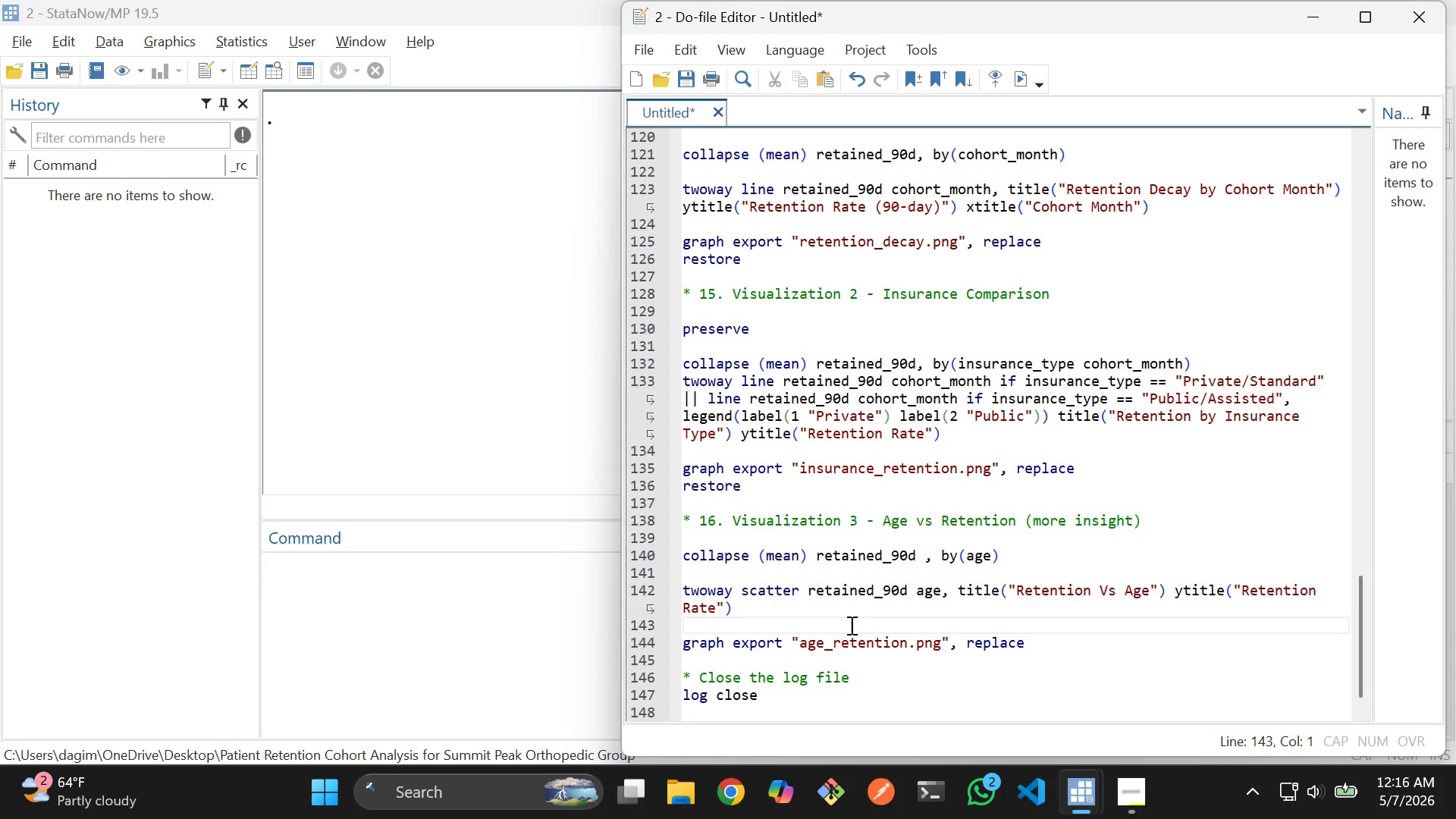 
scroll: coordinate [837, 601], scroll_direction: up, amount: 19.0
 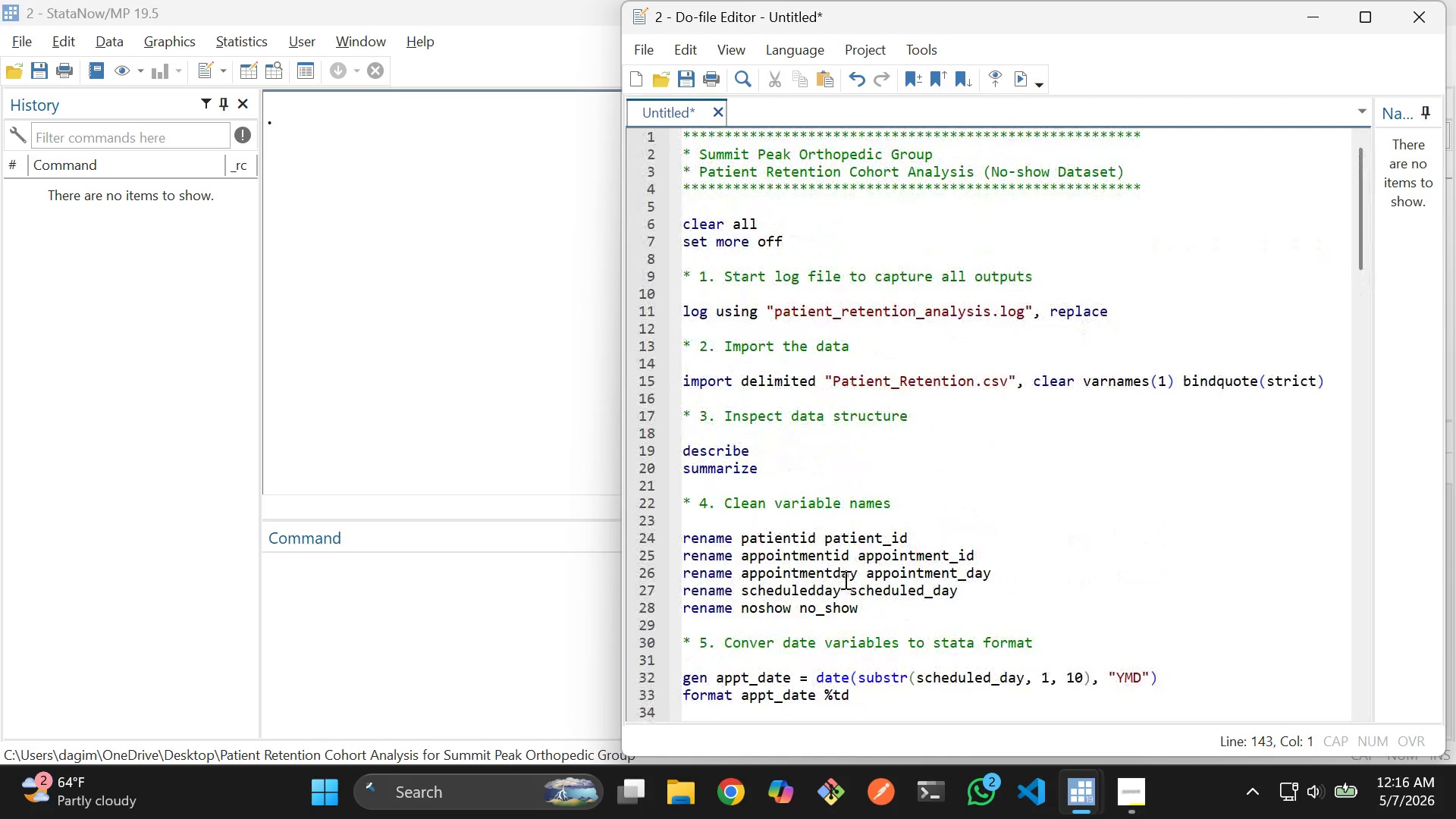 
scroll: coordinate [844, 579], scroll_direction: up, amount: 2.0
 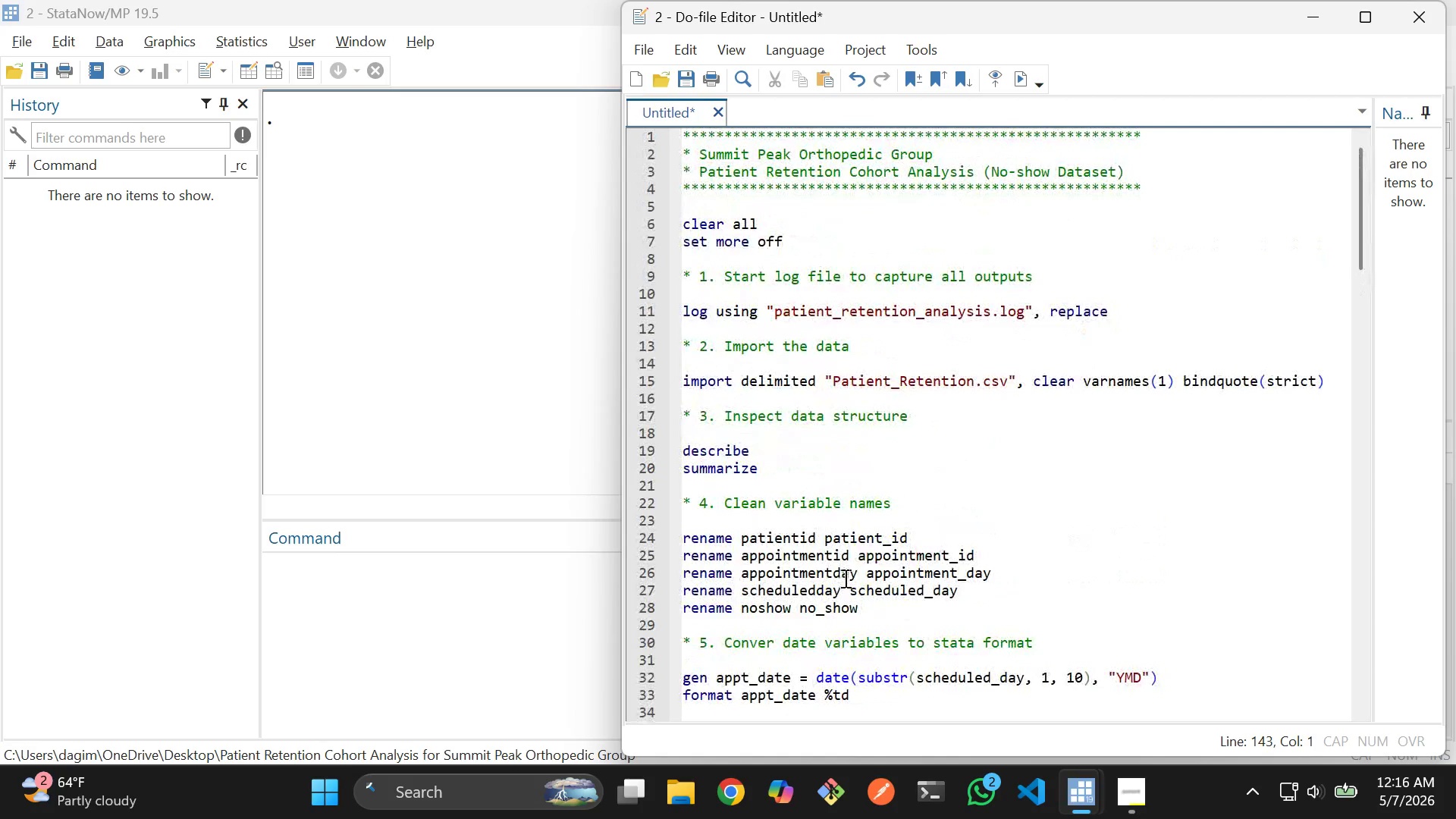 
scroll: coordinate [816, 536], scroll_direction: down, amount: 8.0
 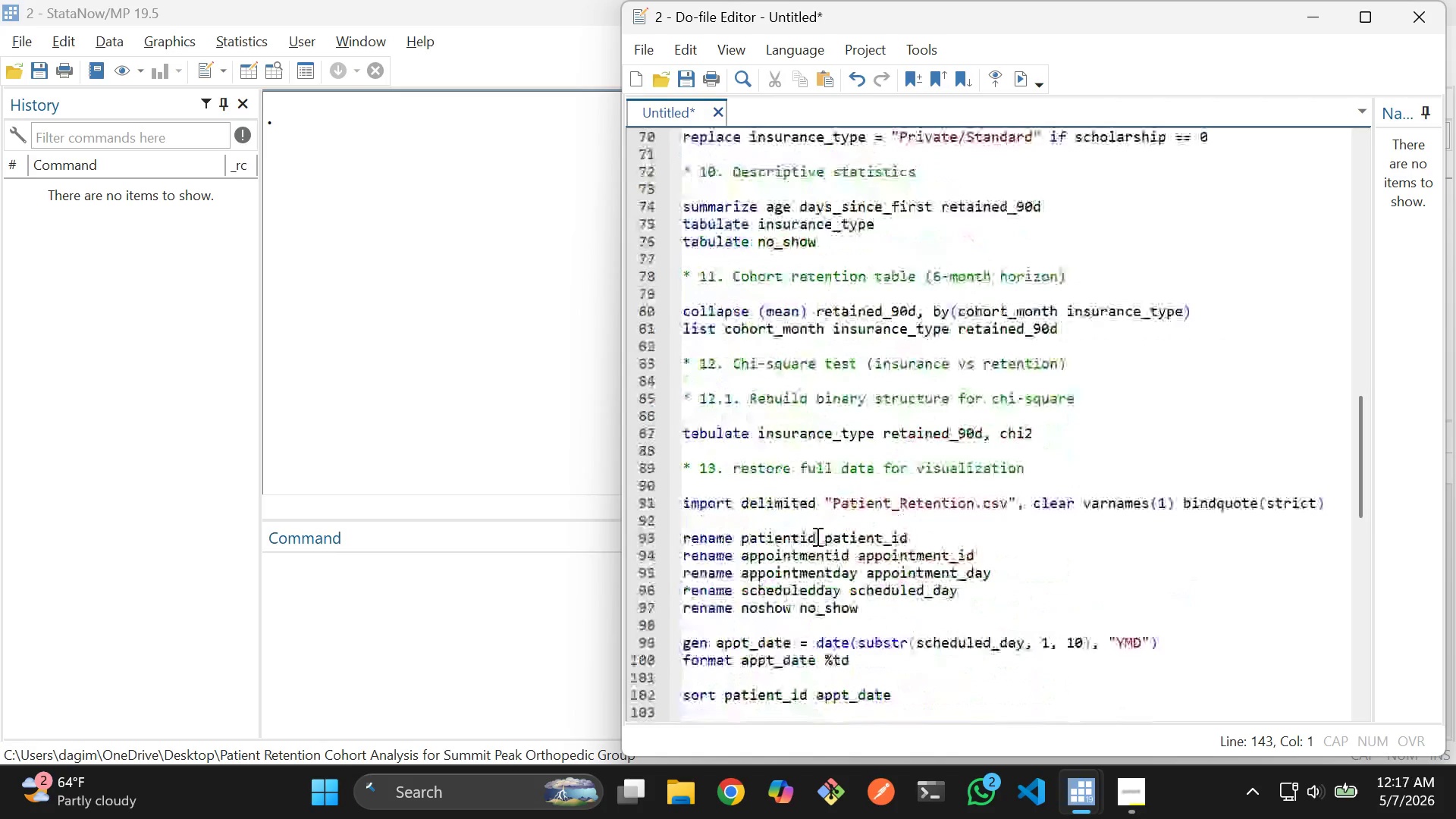 
scroll: coordinate [816, 536], scroll_direction: none, amount: 0.0
 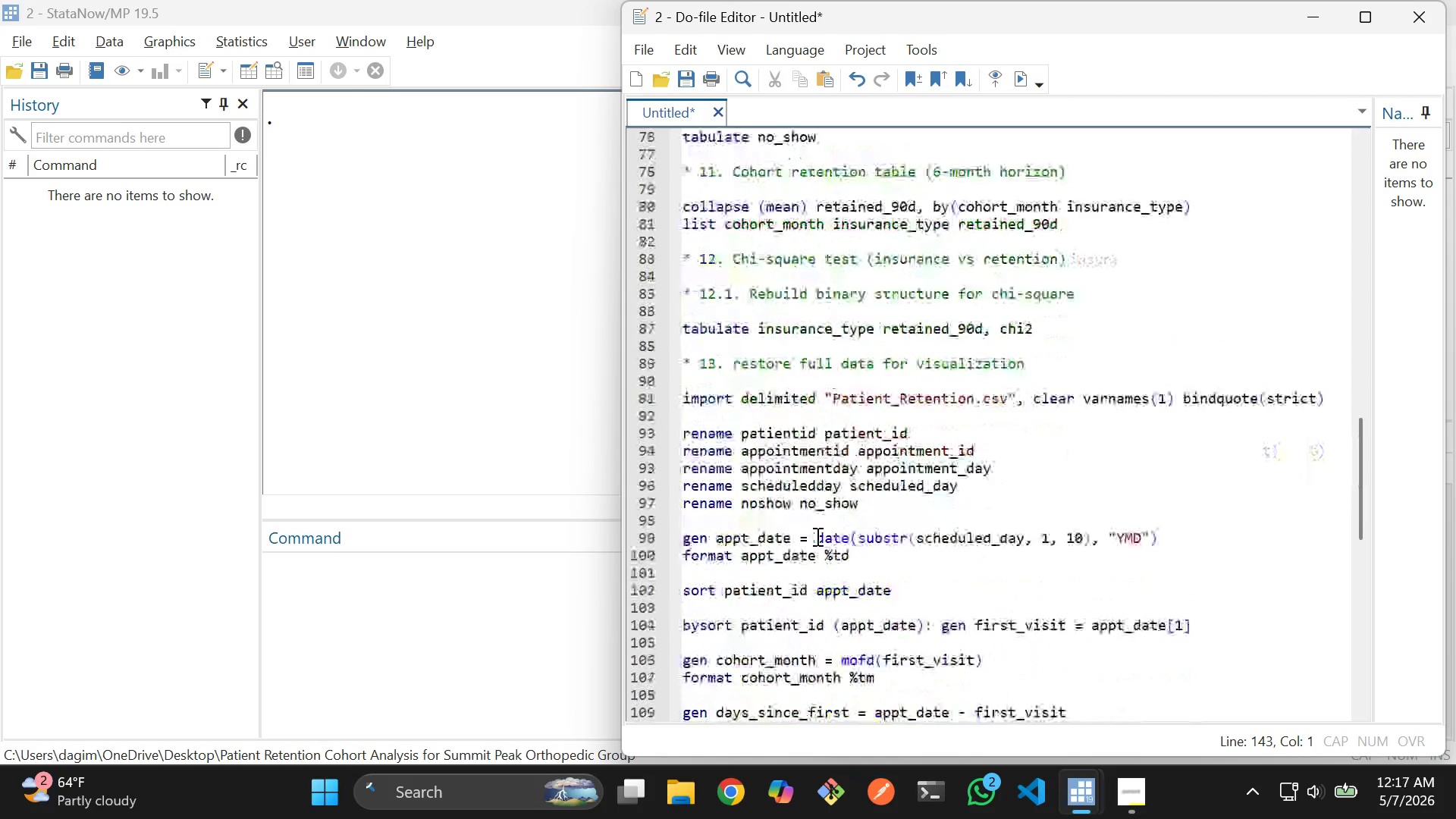 
scroll: coordinate [816, 536], scroll_direction: up, amount: 6.0
 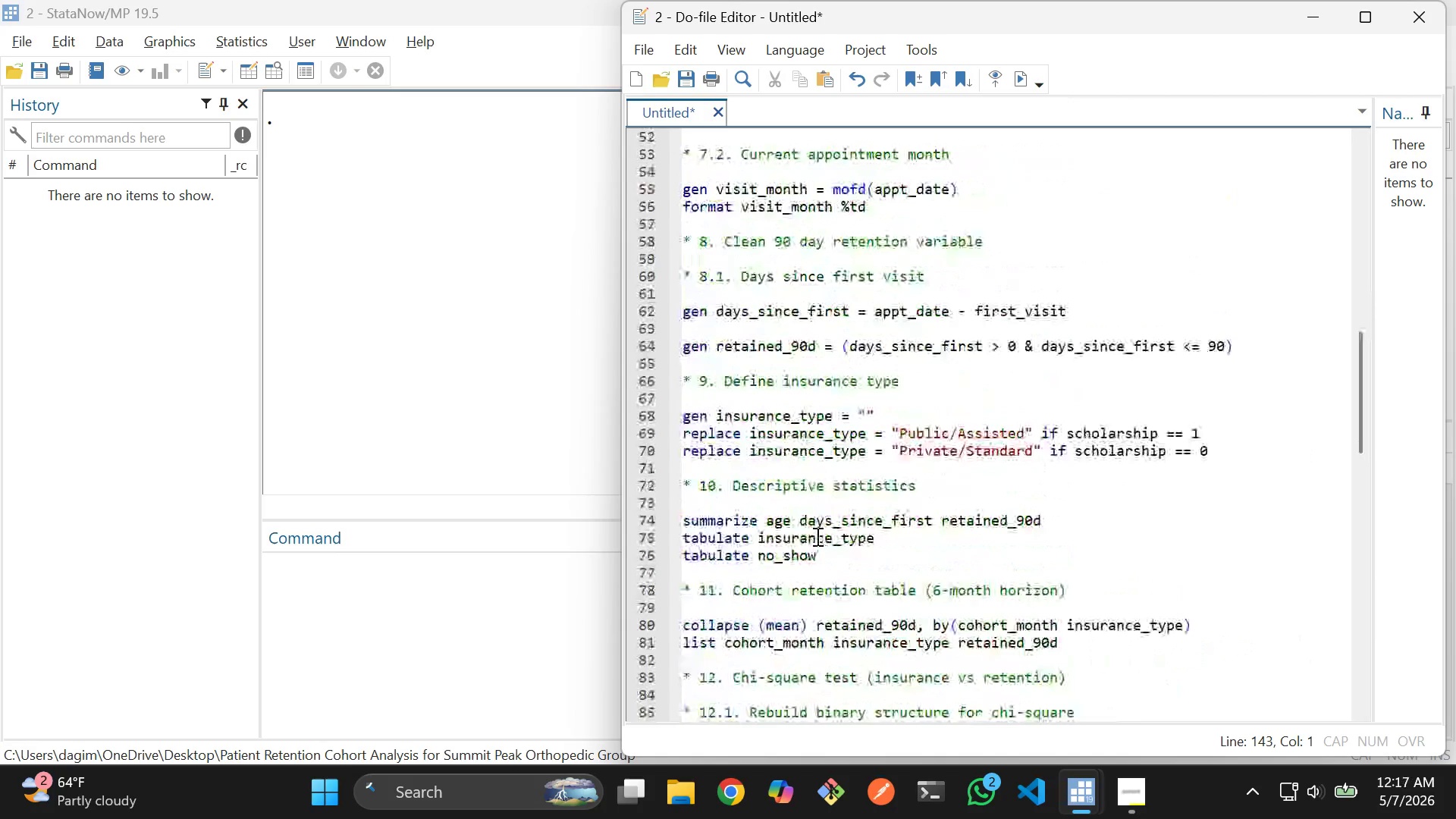 
scroll: coordinate [795, 538], scroll_direction: down, amount: 6.0
 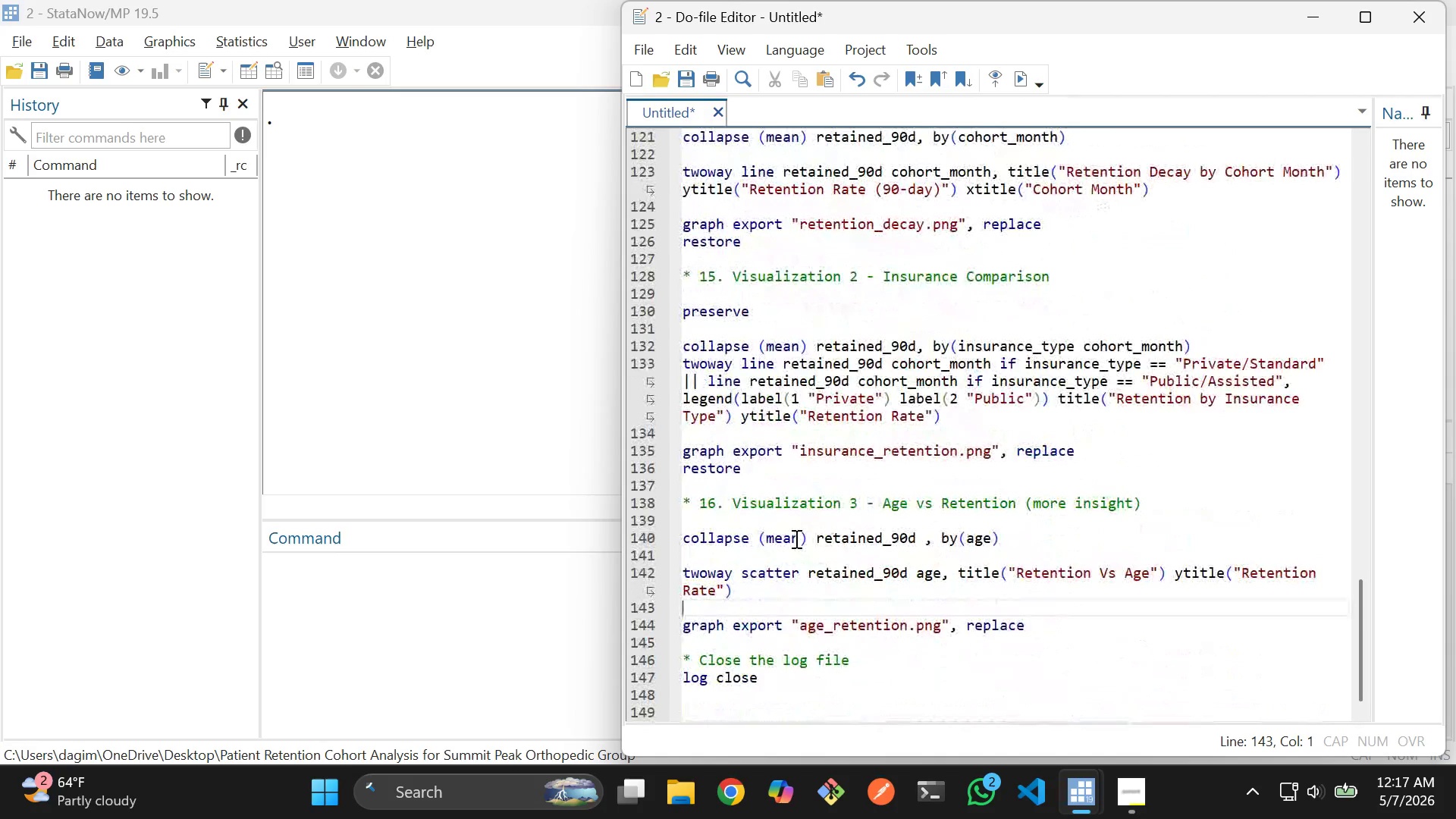 
scroll: coordinate [795, 538], scroll_direction: up, amount: 1.0
 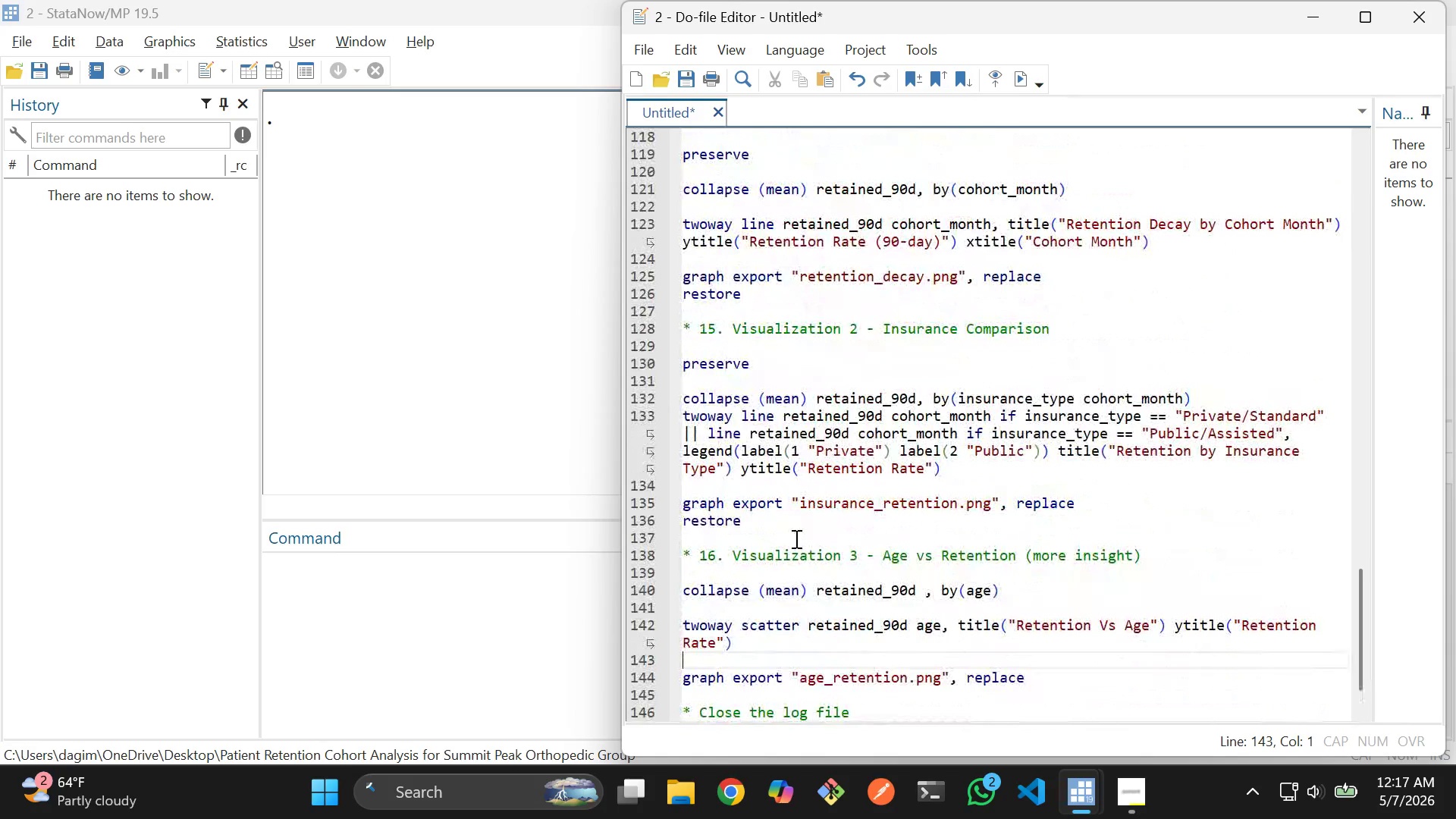 
left_click([795, 538])
 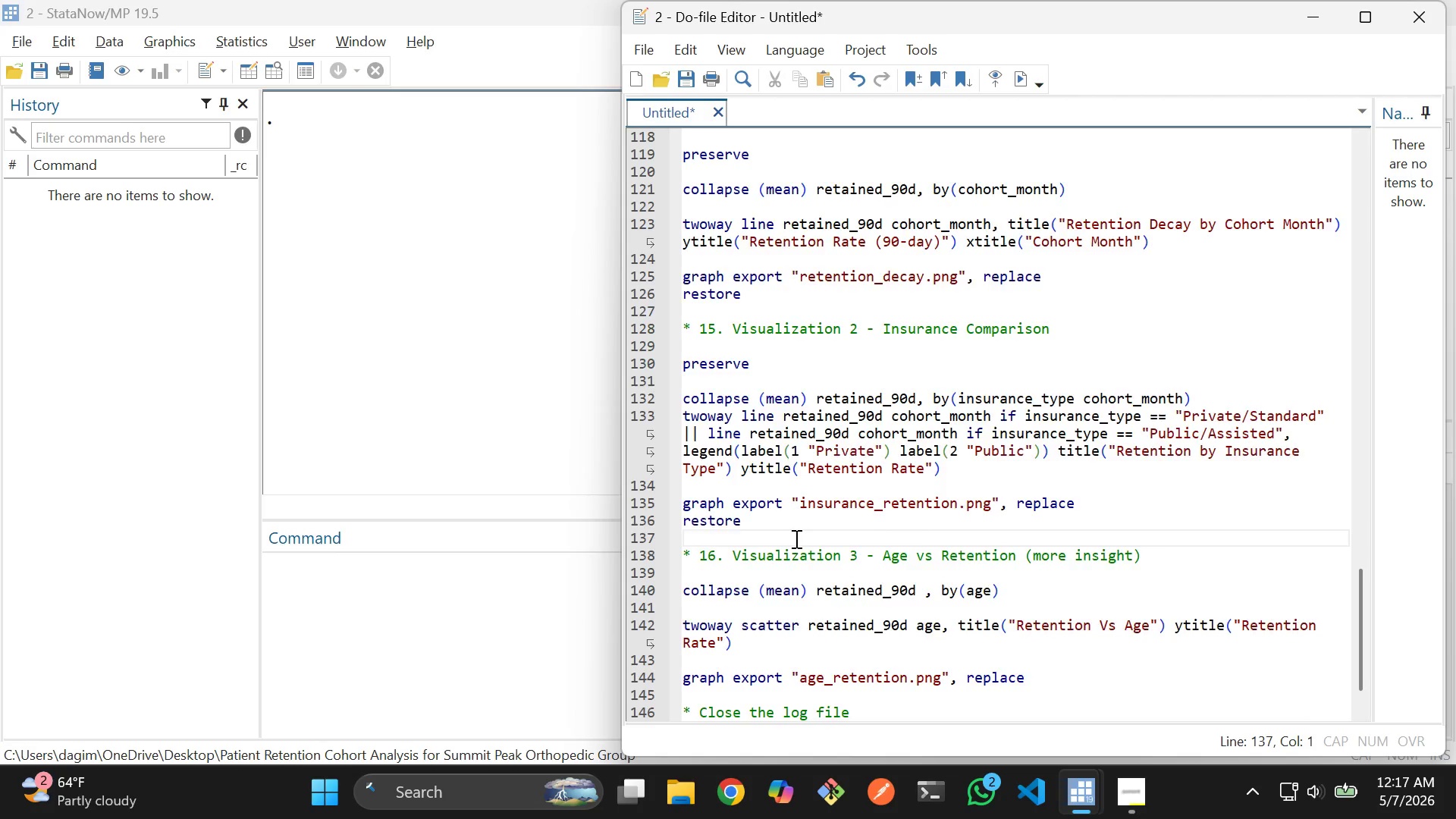 
scroll: coordinate [795, 538], scroll_direction: up, amount: 6.0
 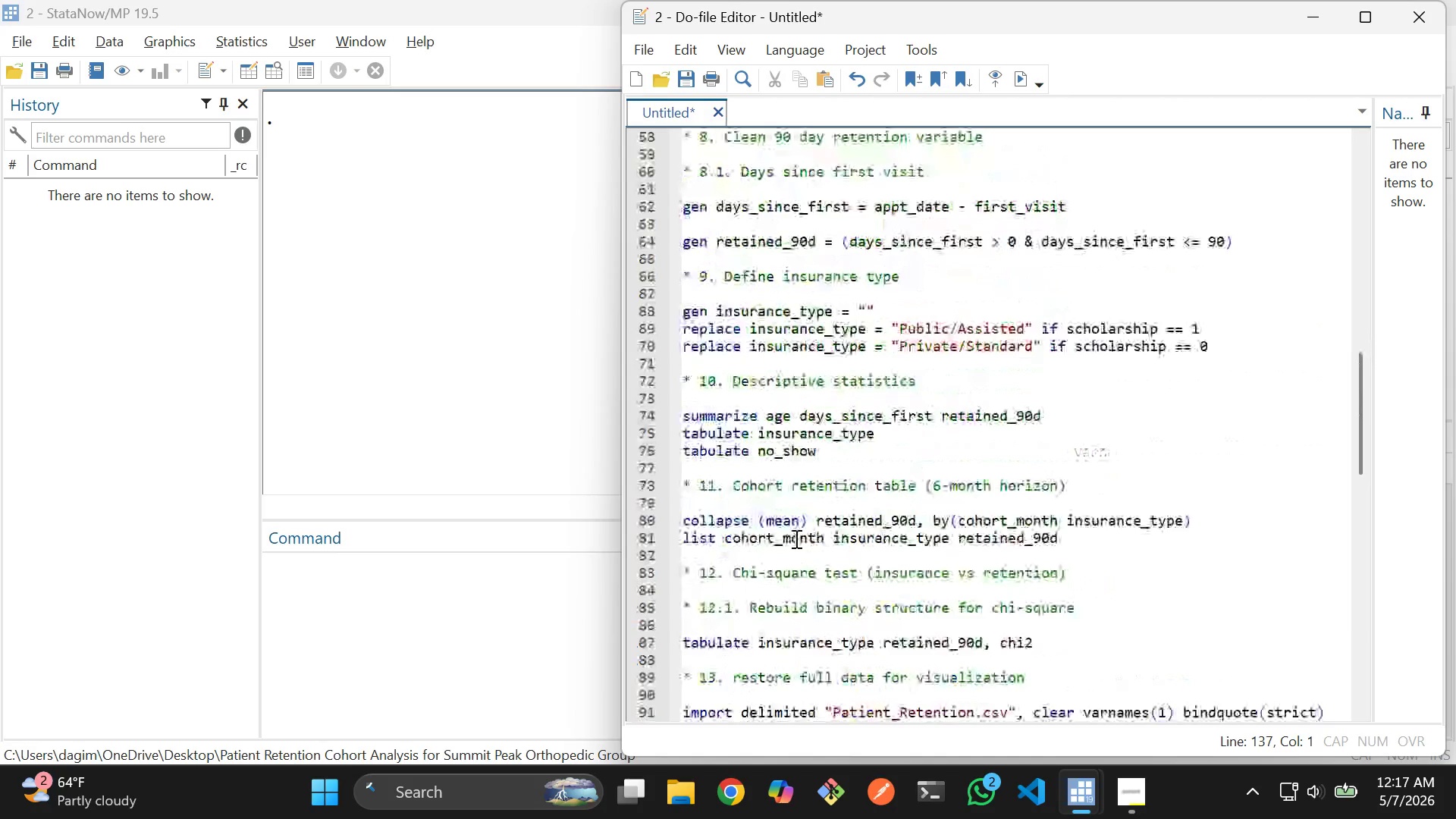 
scroll: coordinate [795, 538], scroll_direction: up, amount: 2.0
 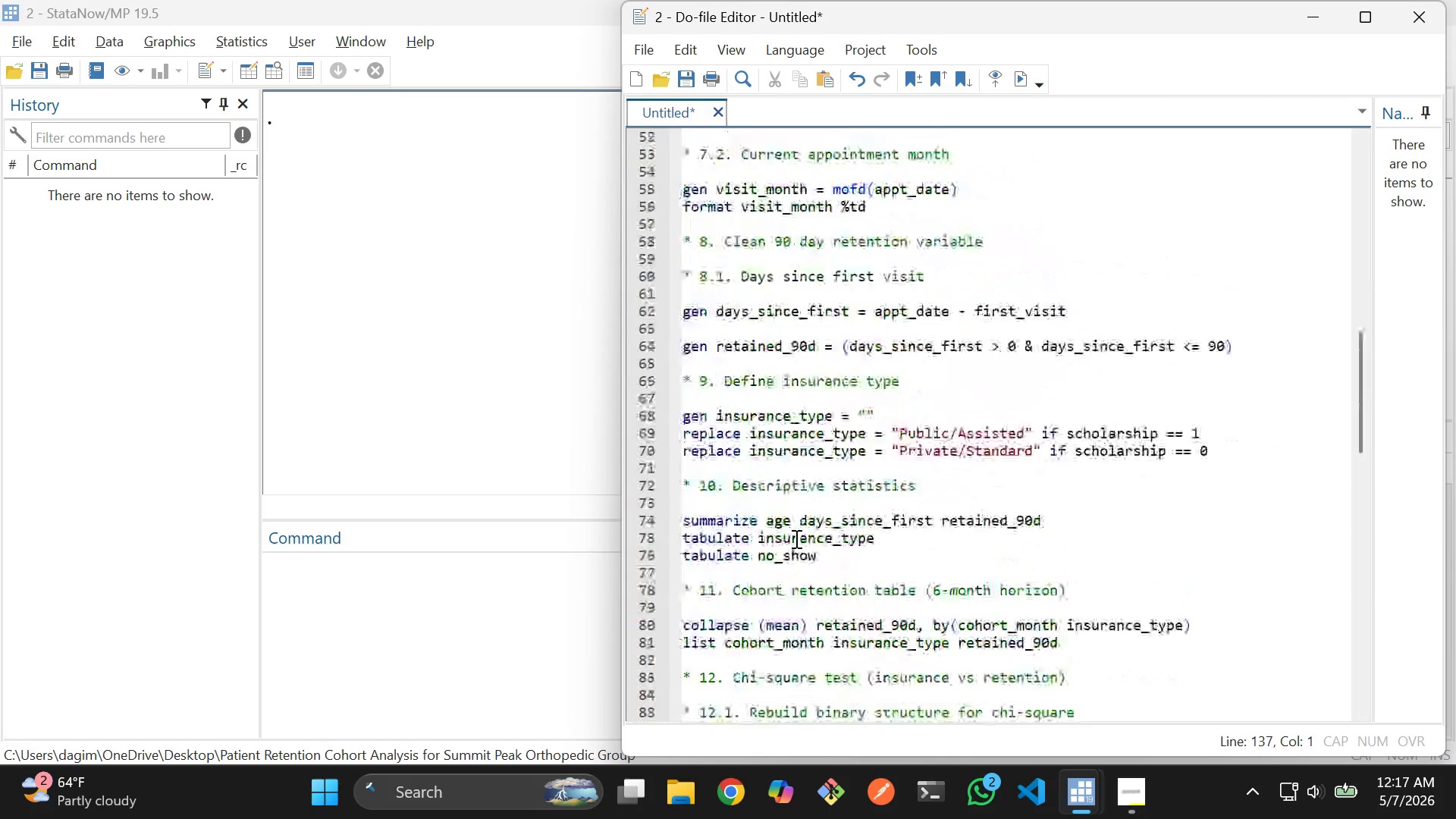 
scroll: coordinate [793, 539], scroll_direction: down, amount: 5.0
 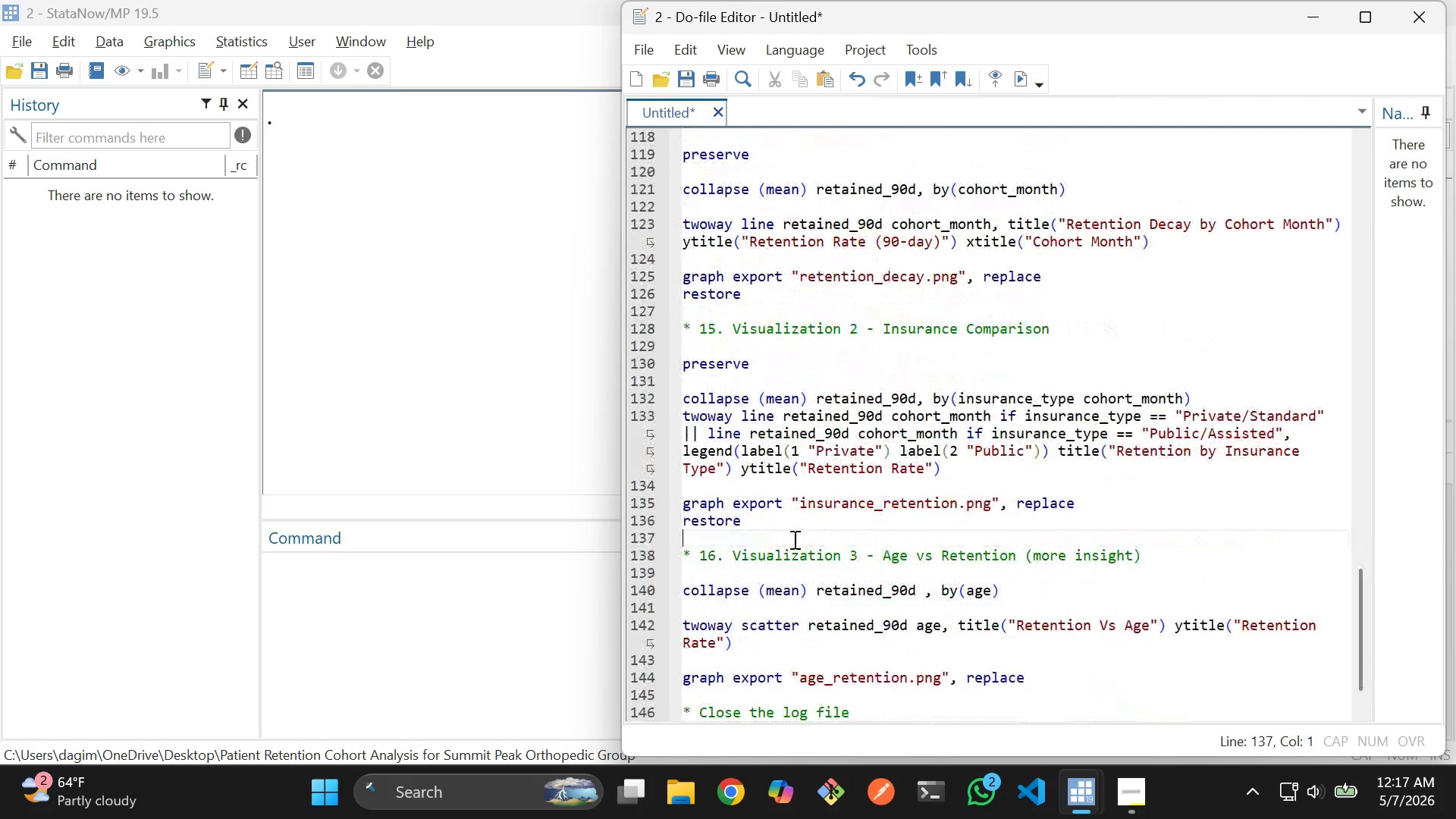 
scroll: coordinate [793, 539], scroll_direction: up, amount: 6.0
 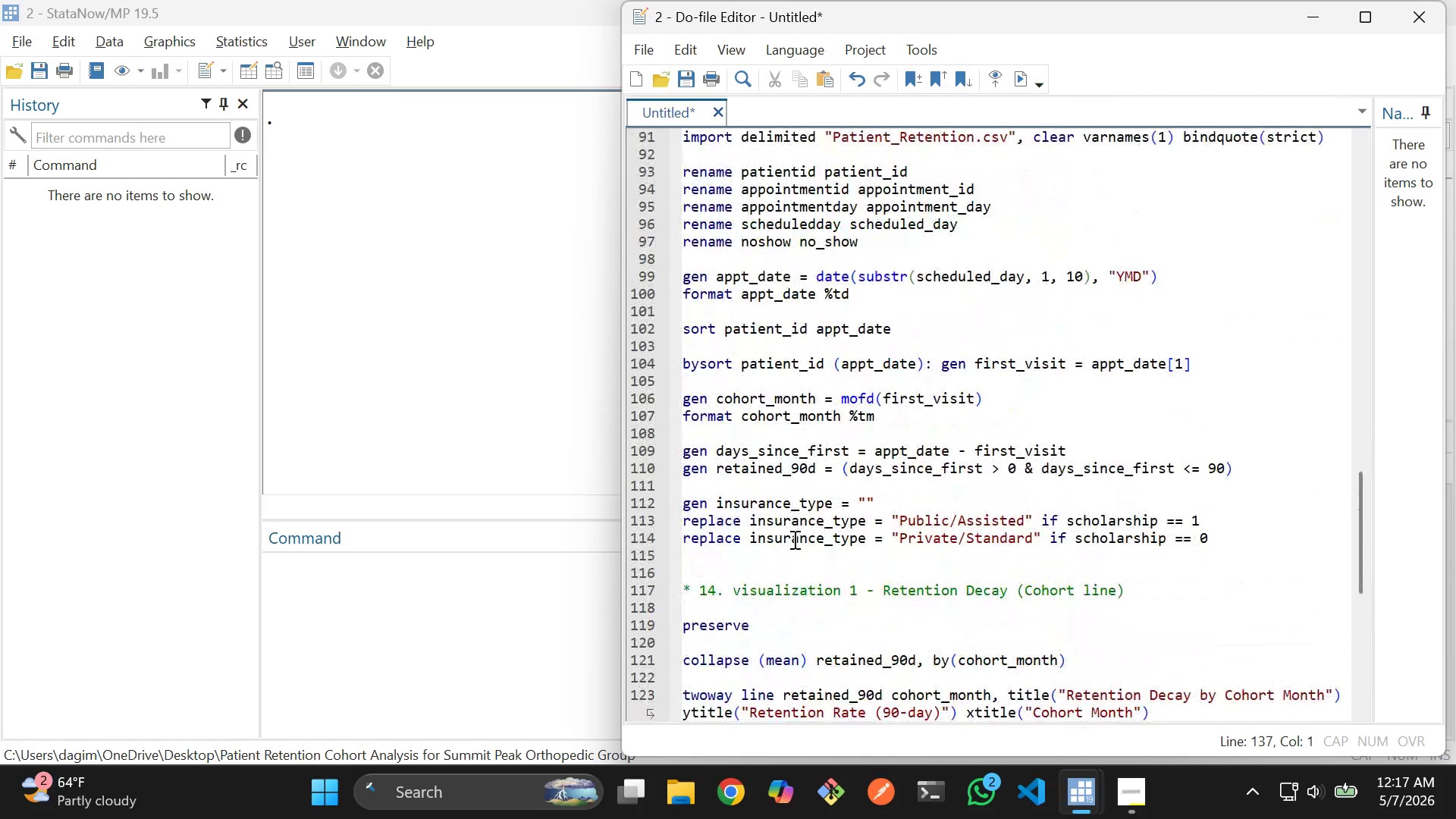 
scroll: coordinate [793, 539], scroll_direction: down, amount: 3.0
 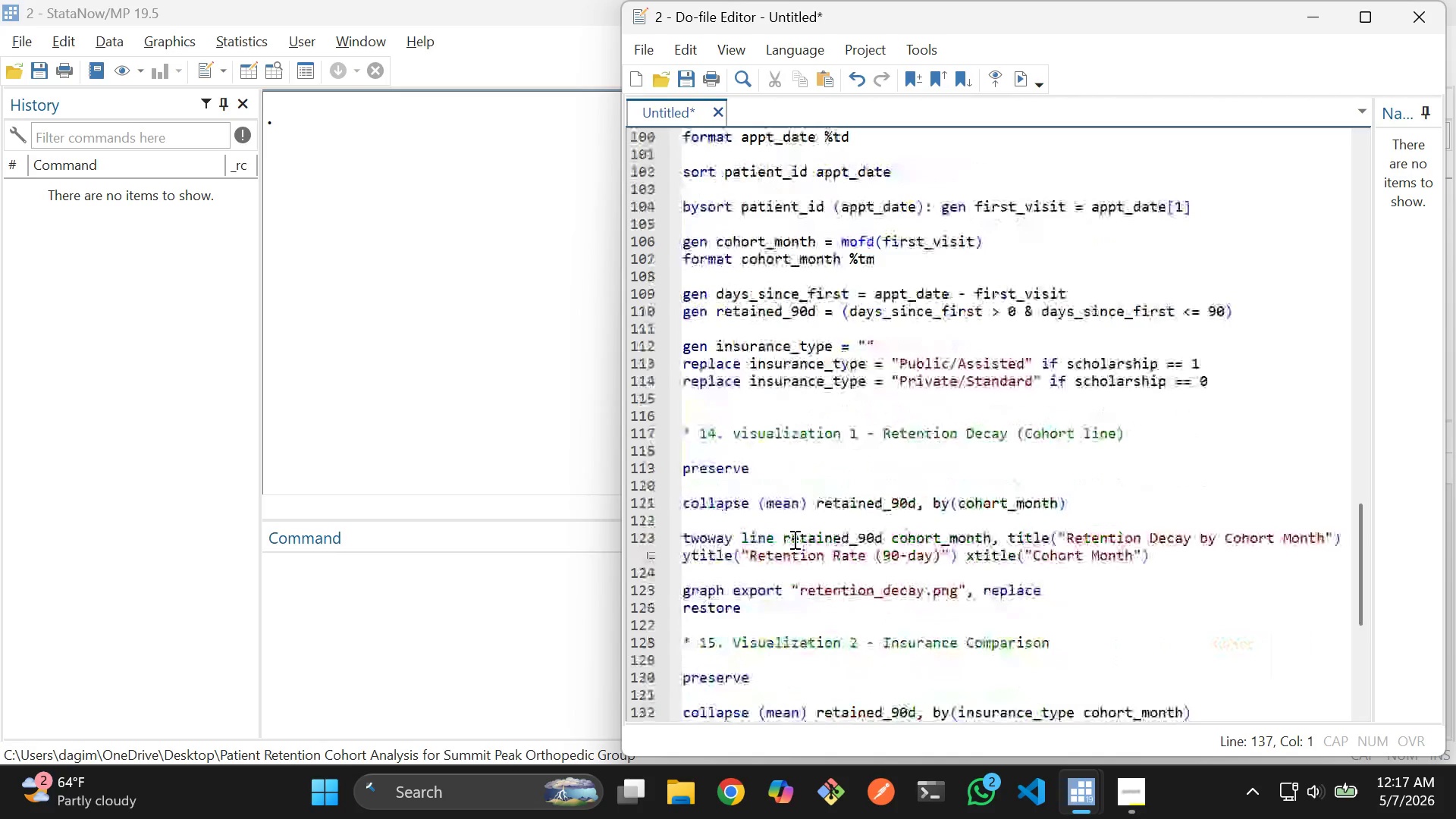 
scroll: coordinate [793, 539], scroll_direction: up, amount: 6.0
 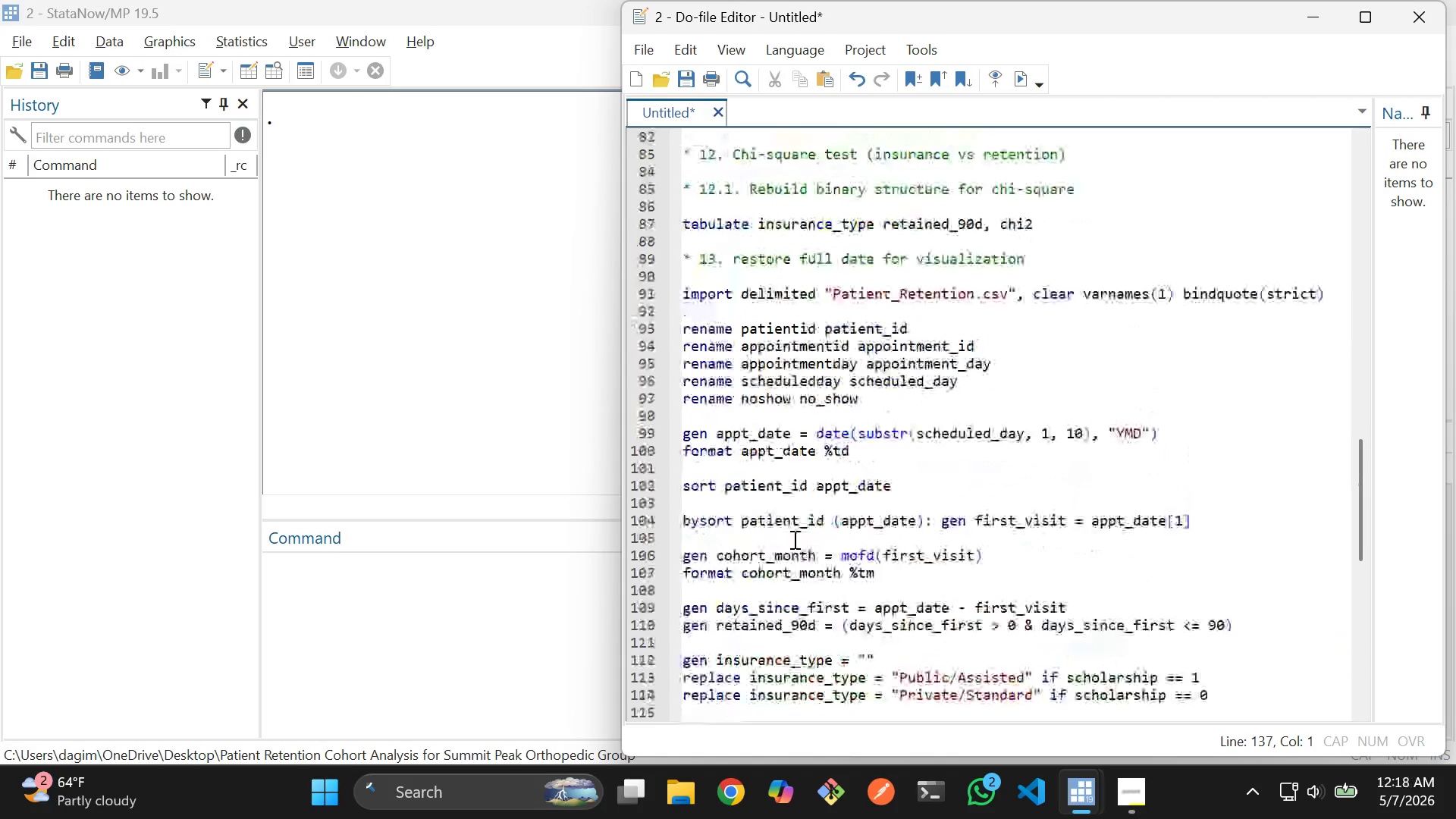 
scroll: coordinate [787, 542], scroll_direction: down, amount: 15.0
 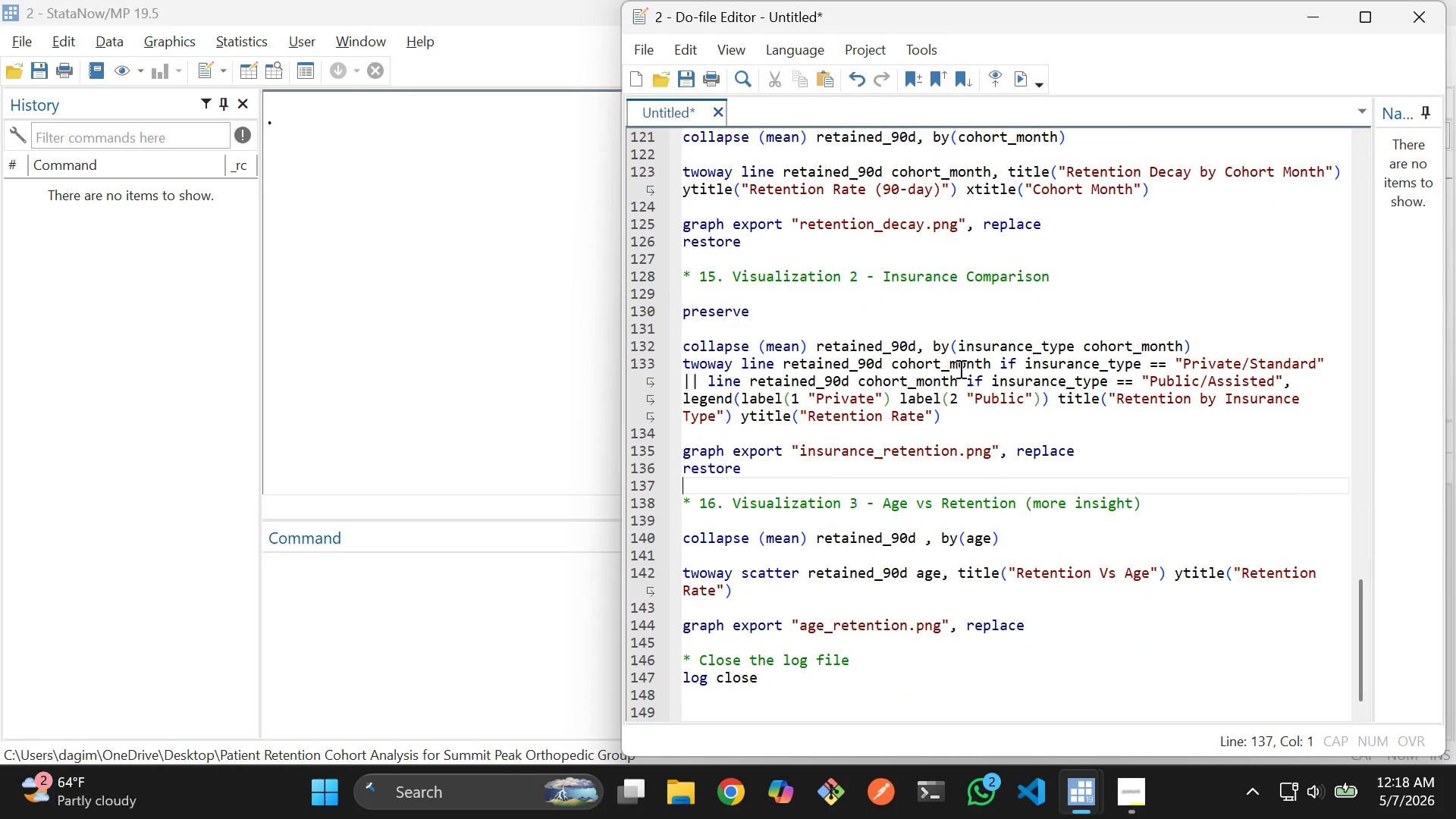 
wait(10.61)
 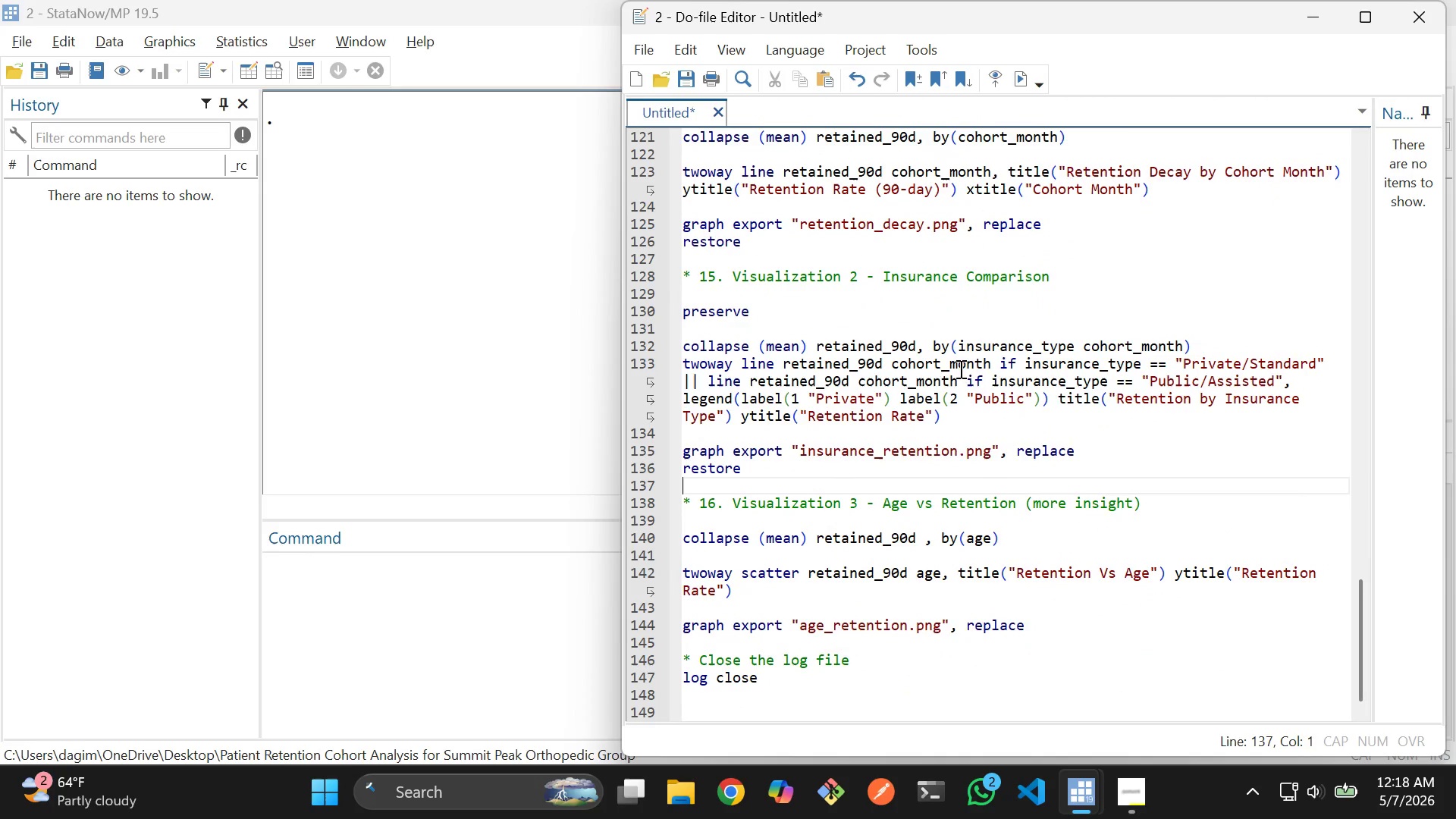 
scroll: coordinate [790, 431], scroll_direction: up, amount: 15.0
 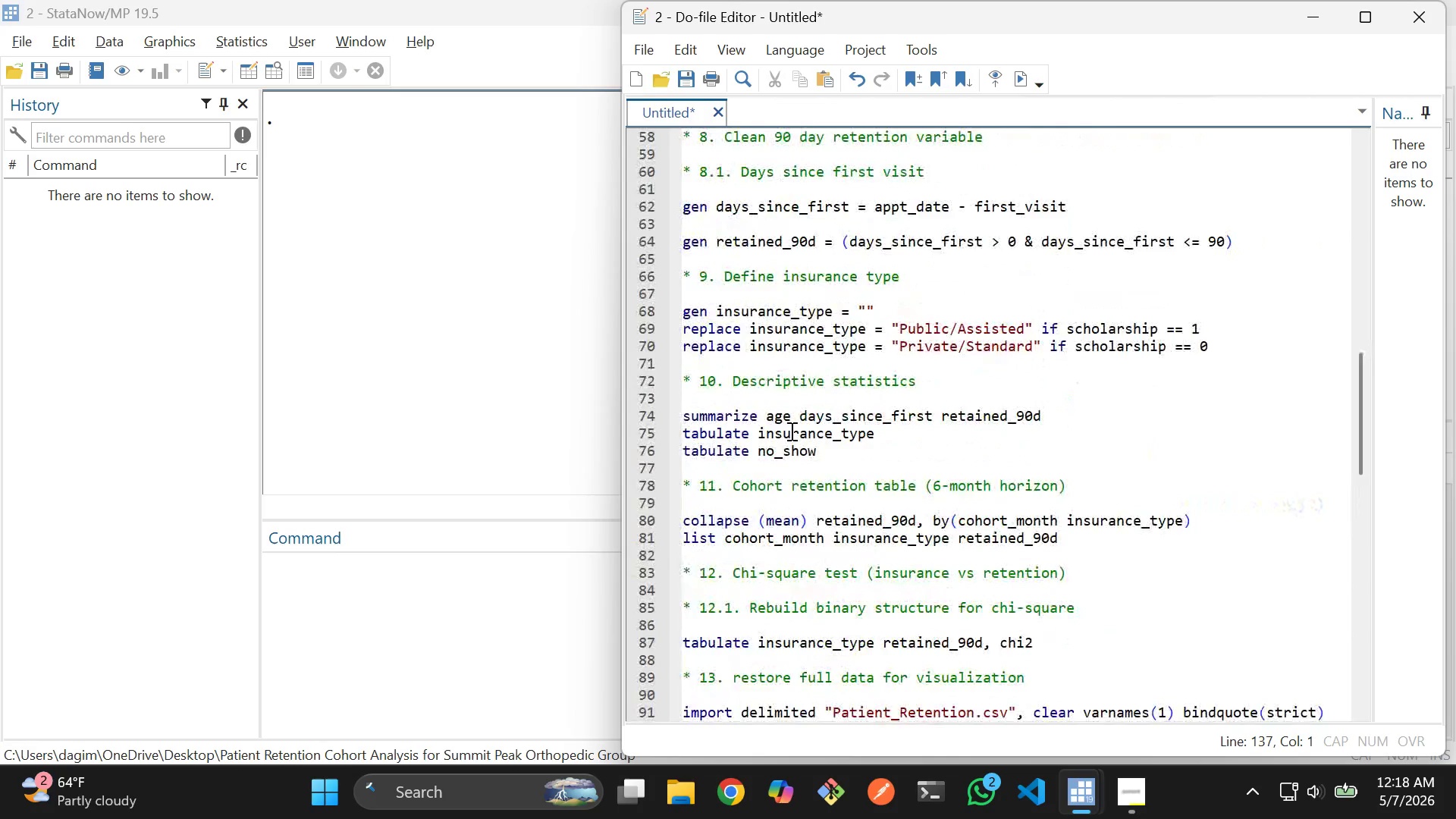 
scroll: coordinate [805, 451], scroll_direction: up, amount: 15.0
 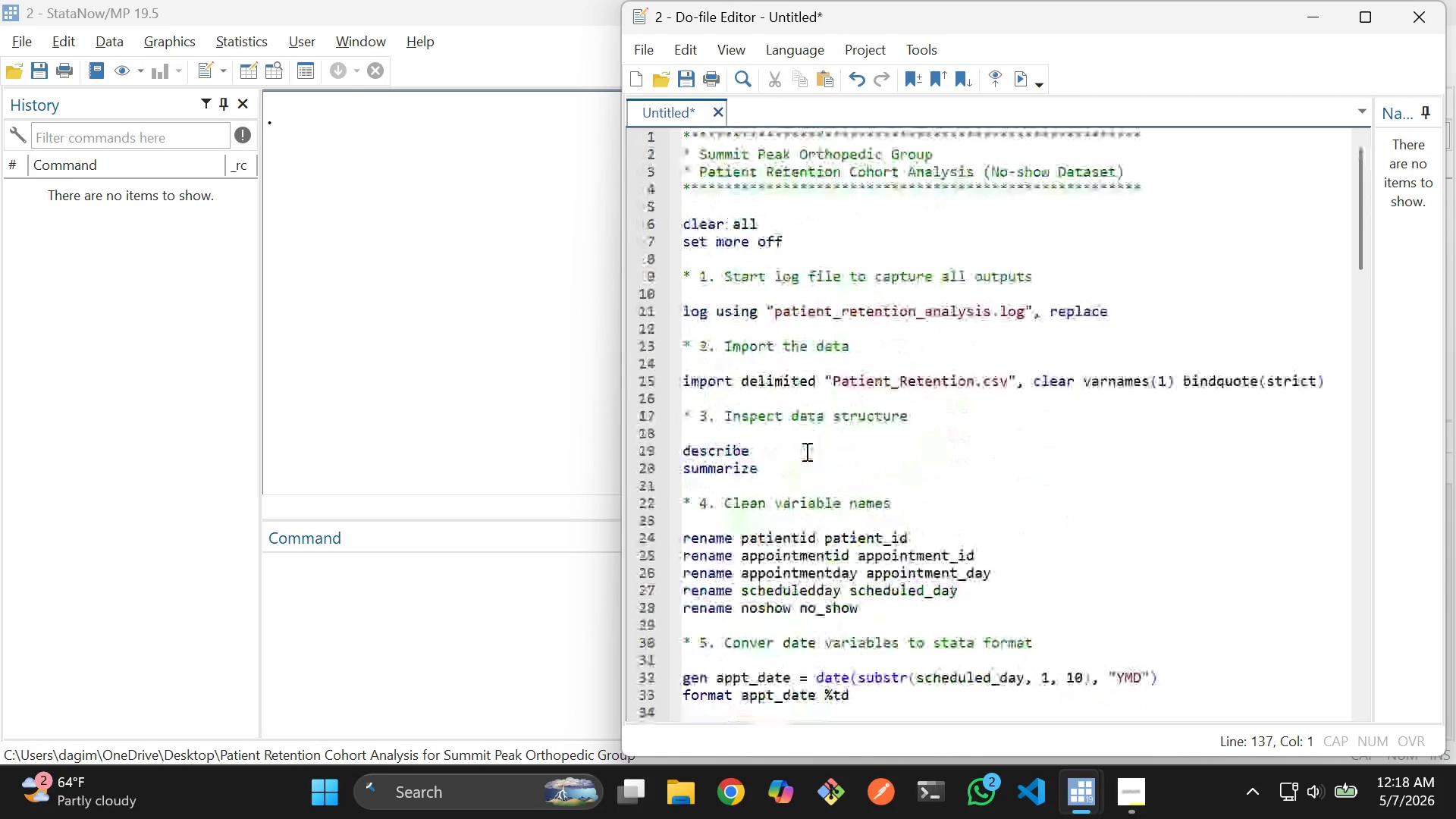 
scroll: coordinate [805, 453], scroll_direction: down, amount: 43.0
 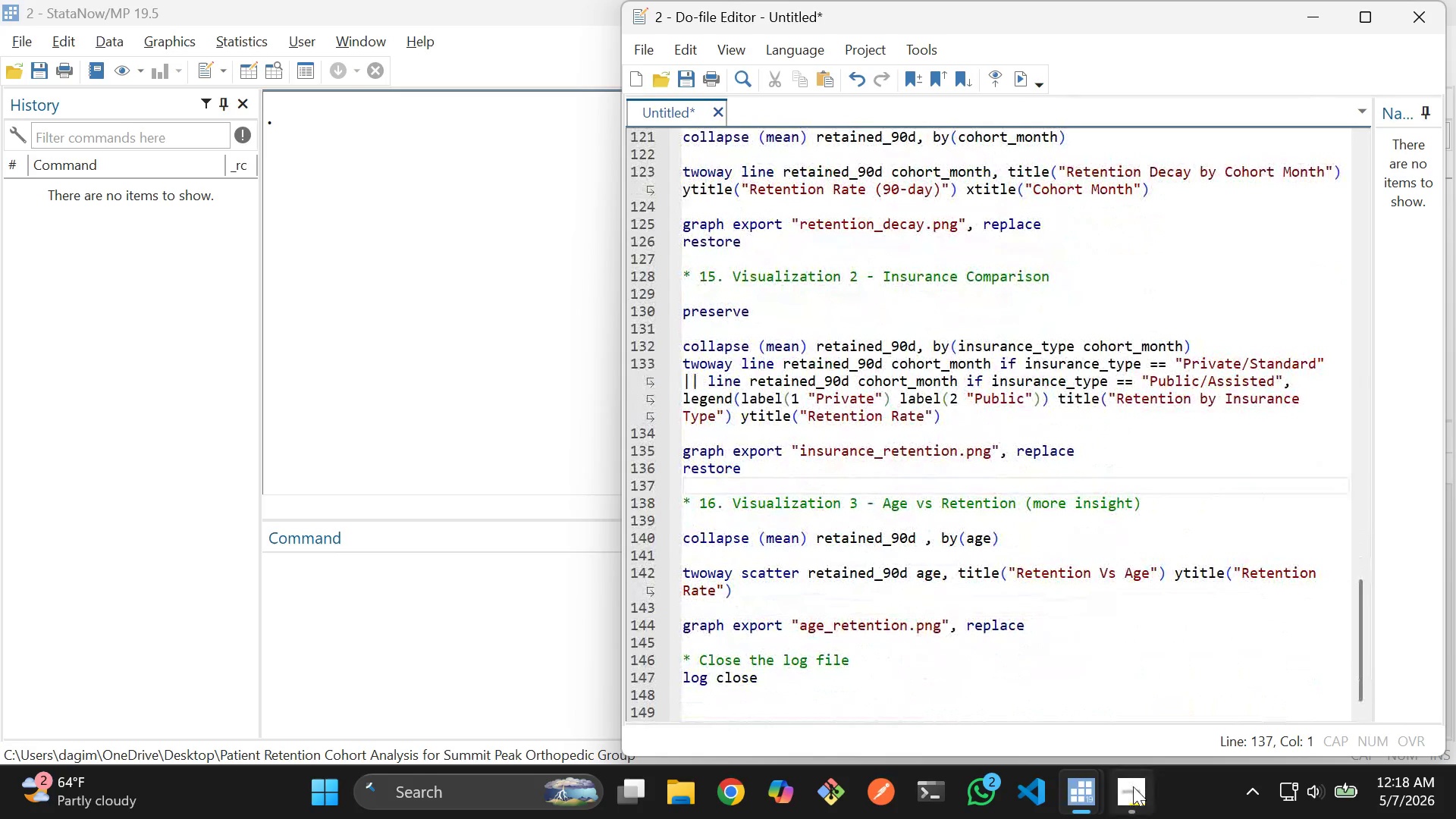 
left_click([1073, 682])